 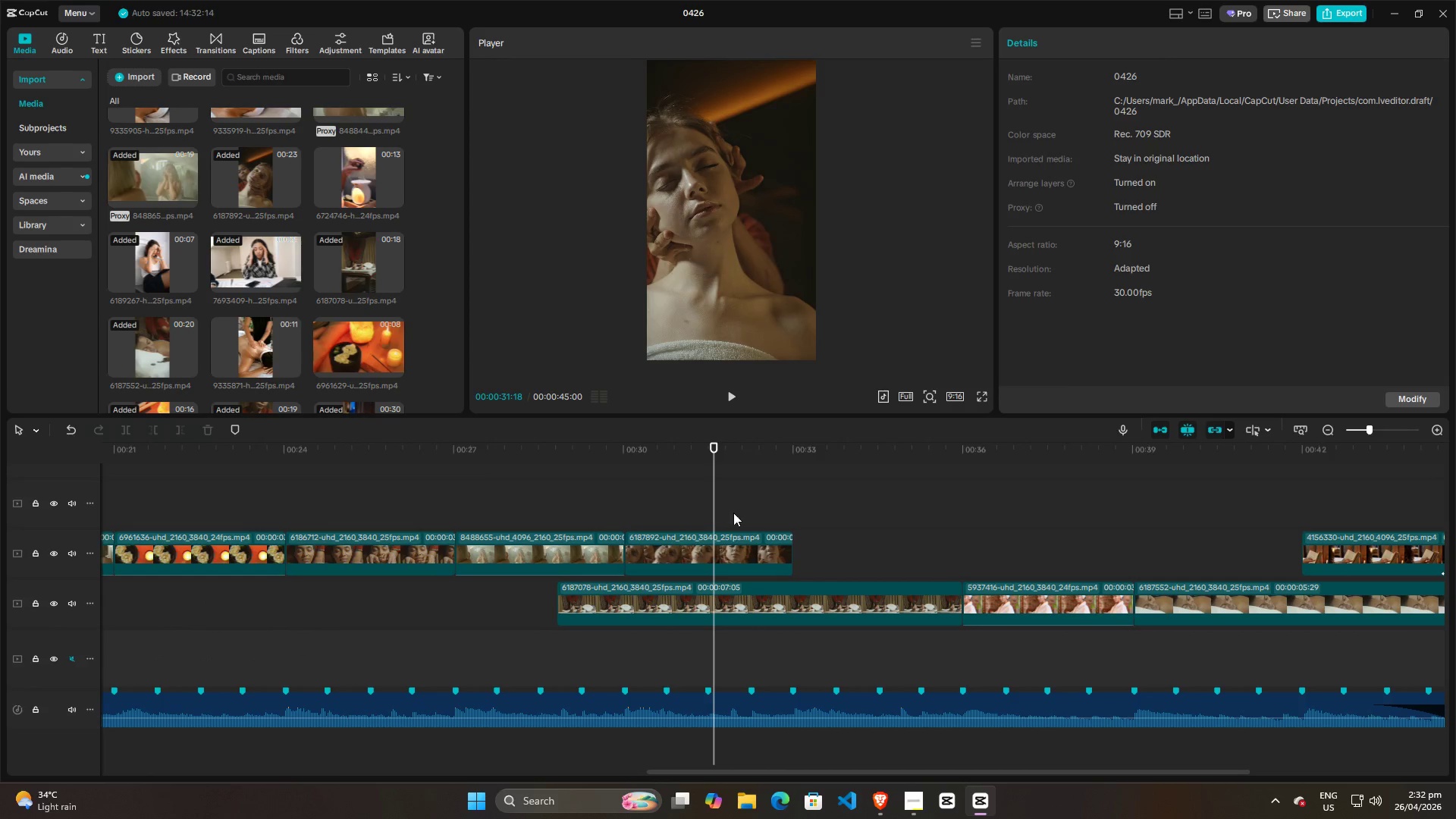 
hold_key(key=ControlLeft, duration=1.0)
scroll: coordinate [736, 516], scroll_direction: up, amount: 13.0
 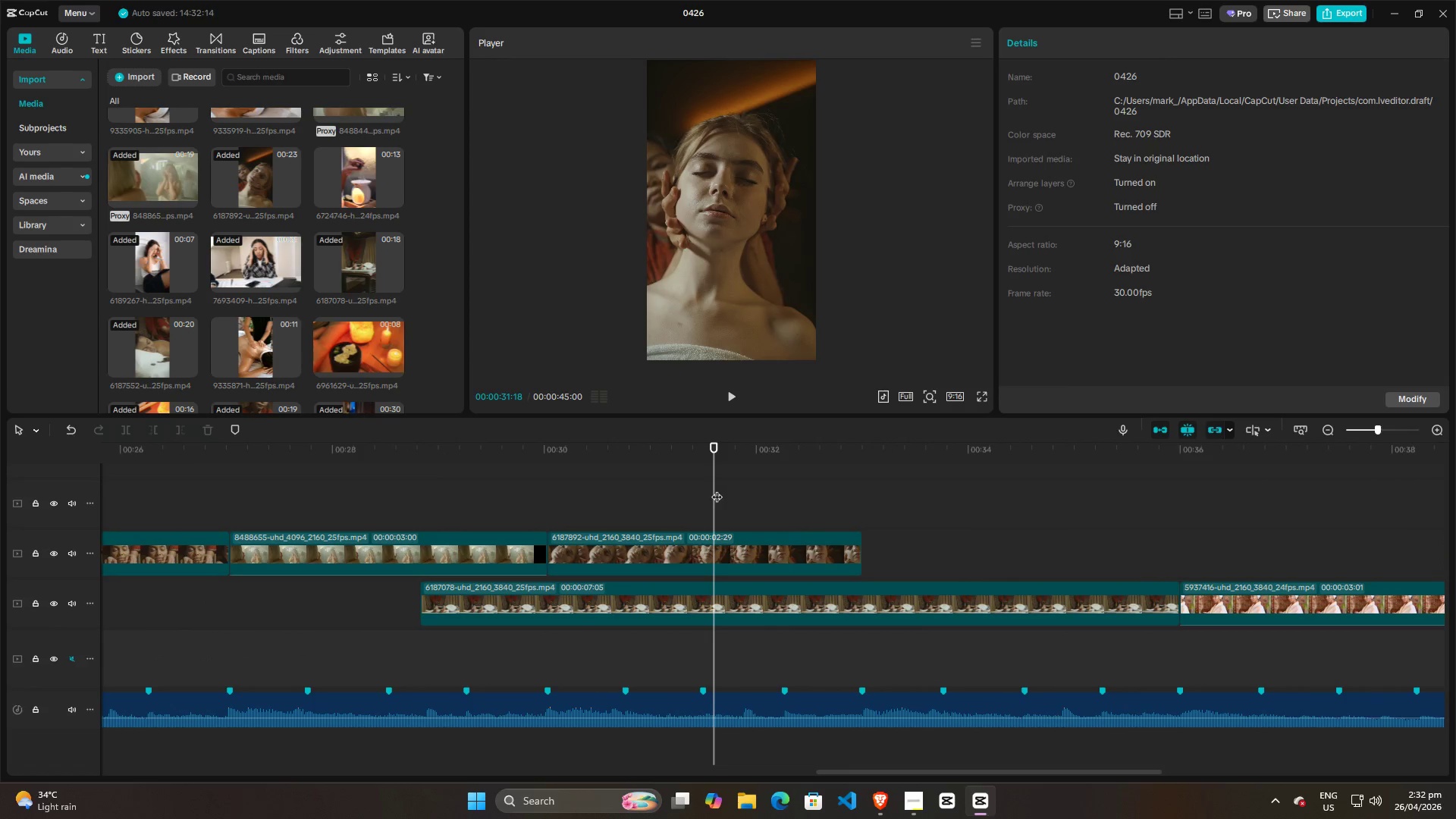 
left_click_drag(start_coordinate=[717, 489], to_coordinate=[633, 493])
 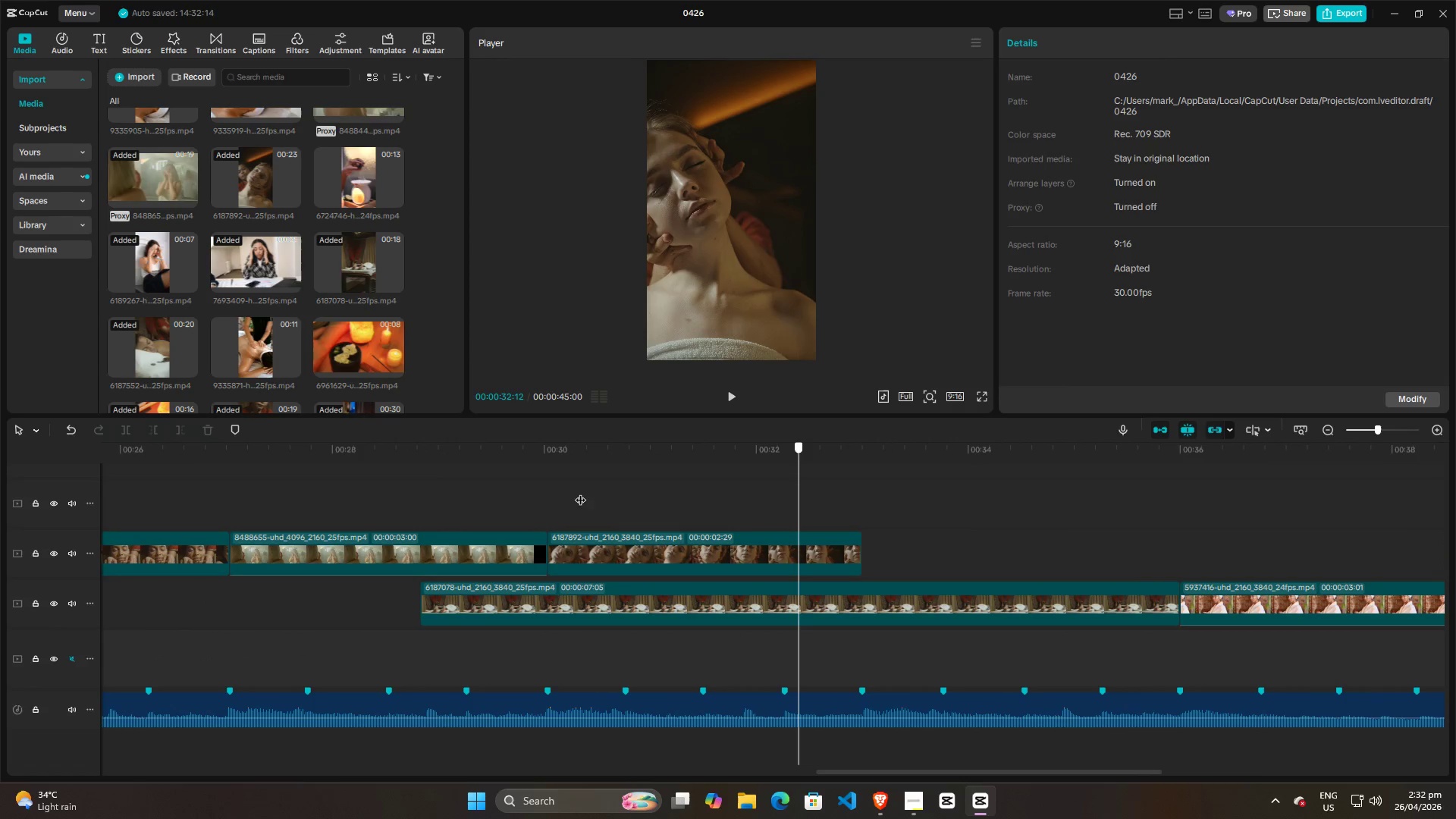 
left_click([567, 493])
 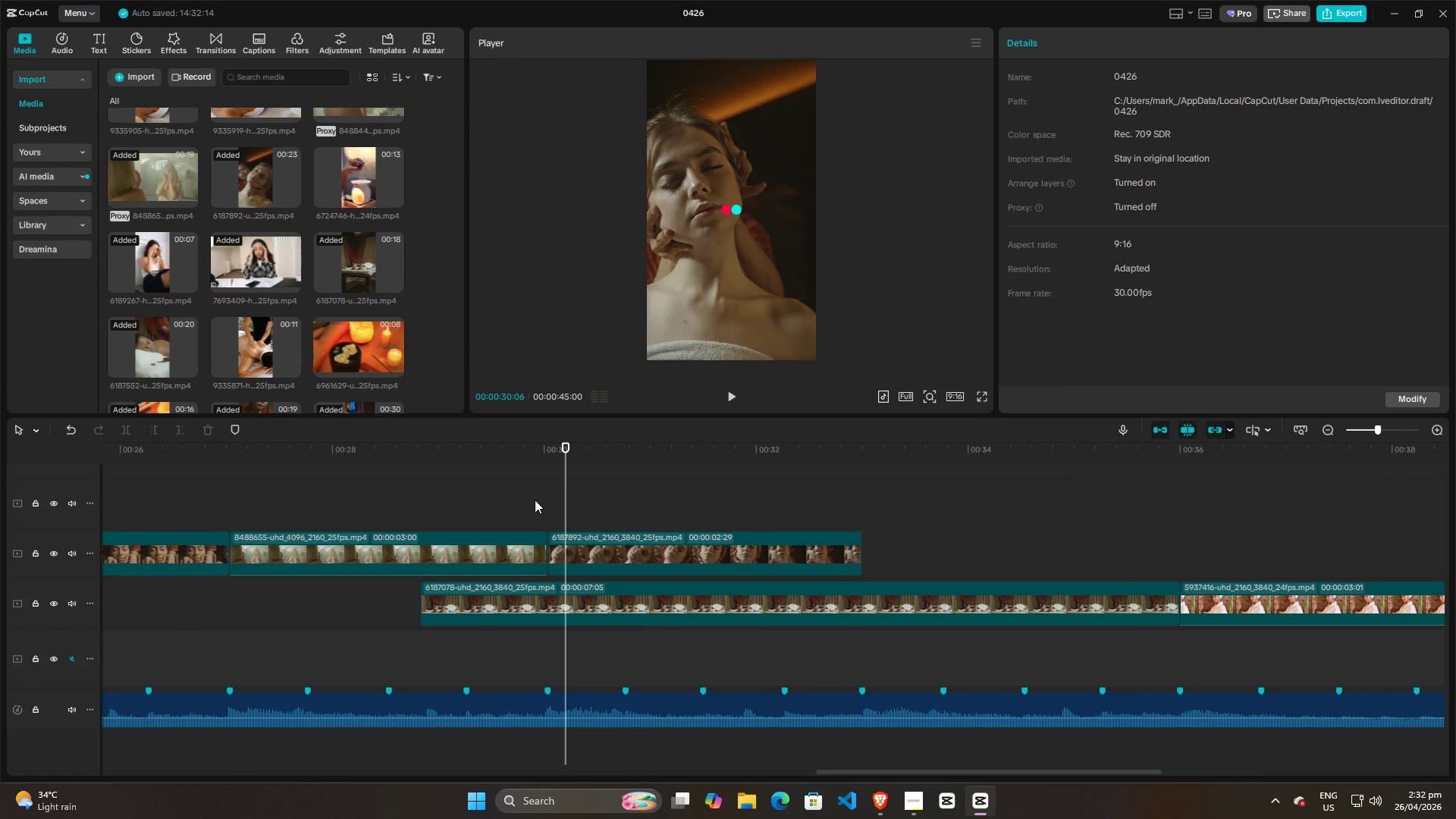 
key(Space)
 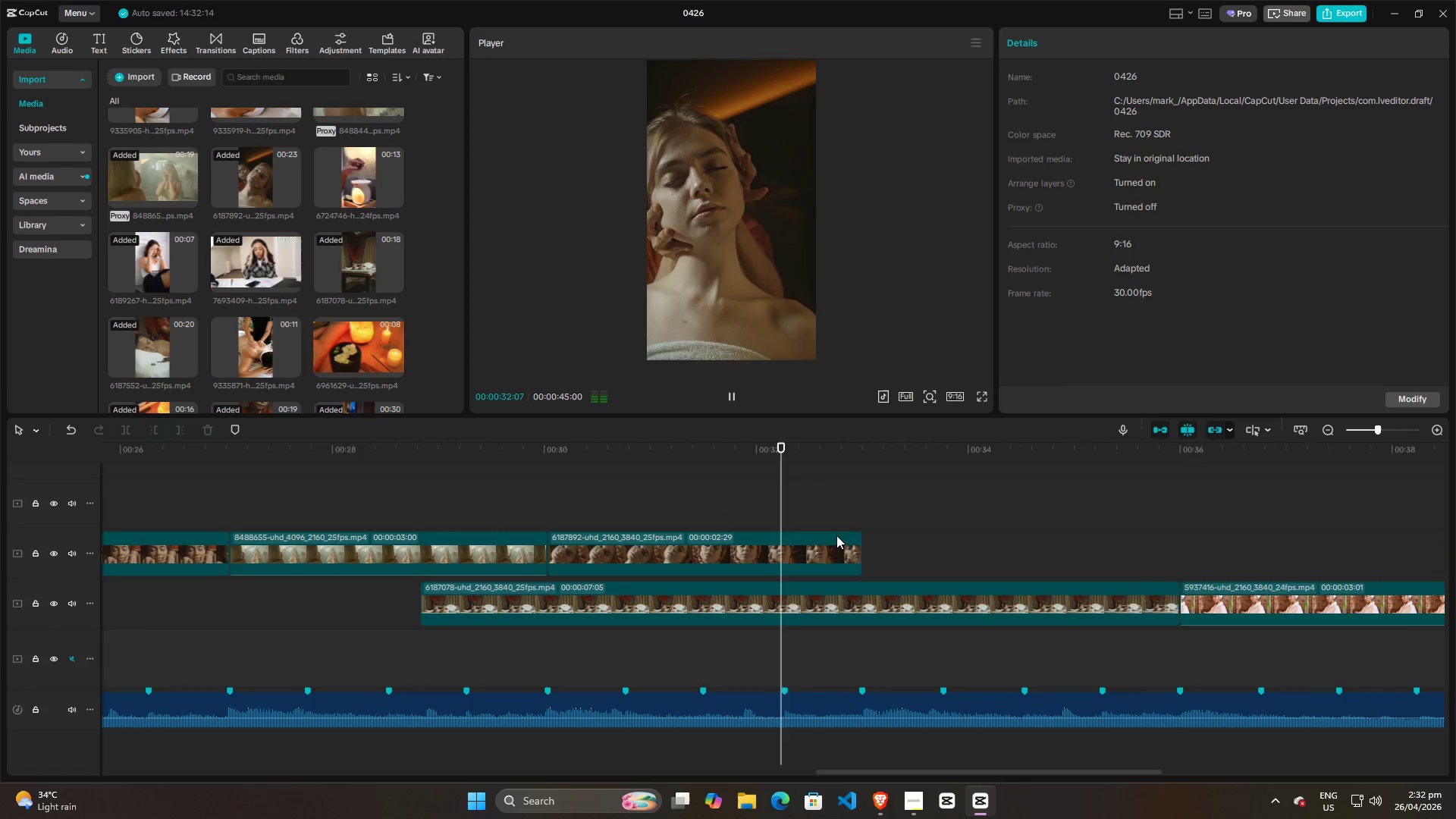 
key(Space)
 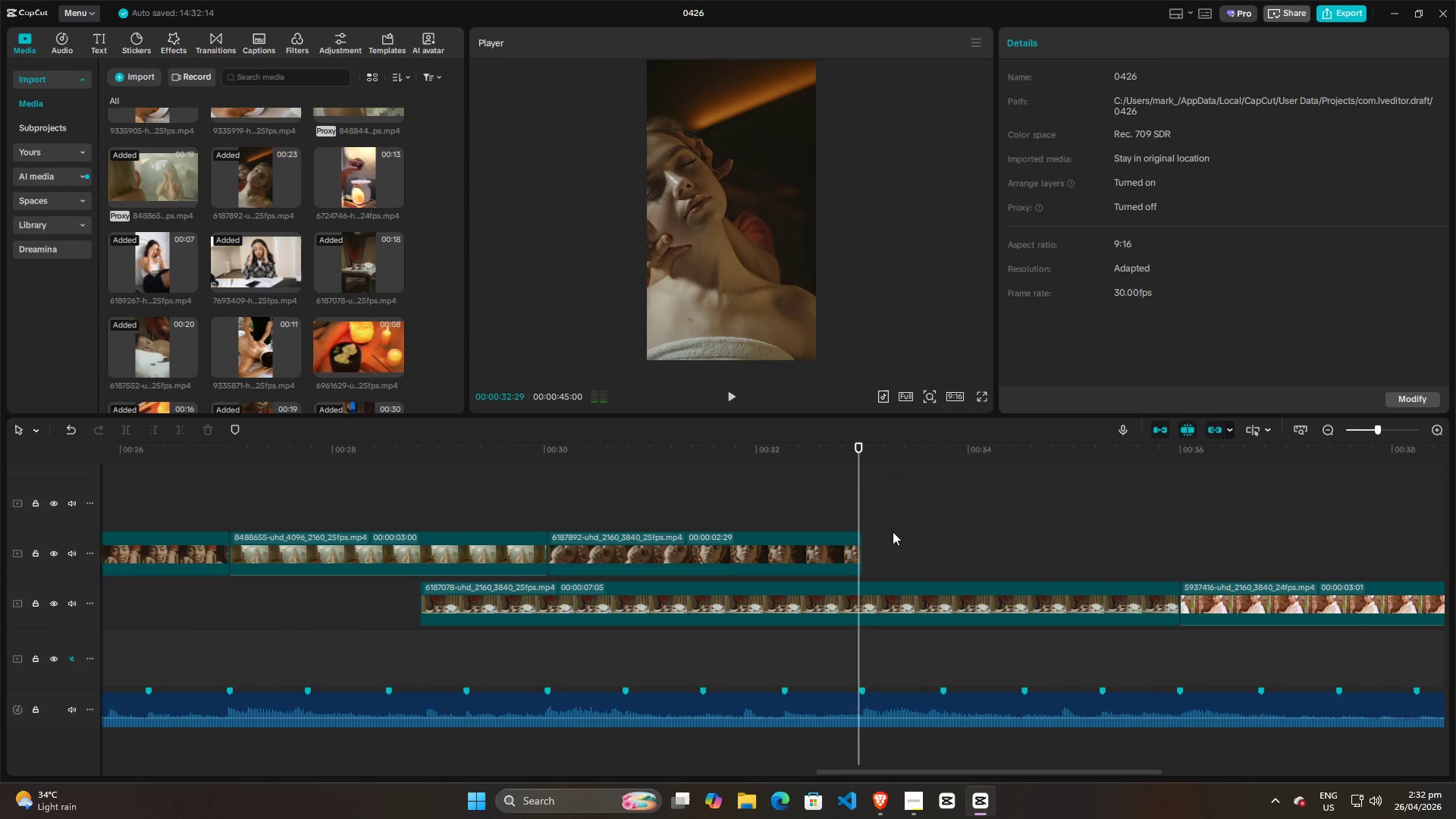 
hold_key(key=ControlLeft, duration=0.81)
scroll: coordinate [893, 532], scroll_direction: up, amount: 8.0
 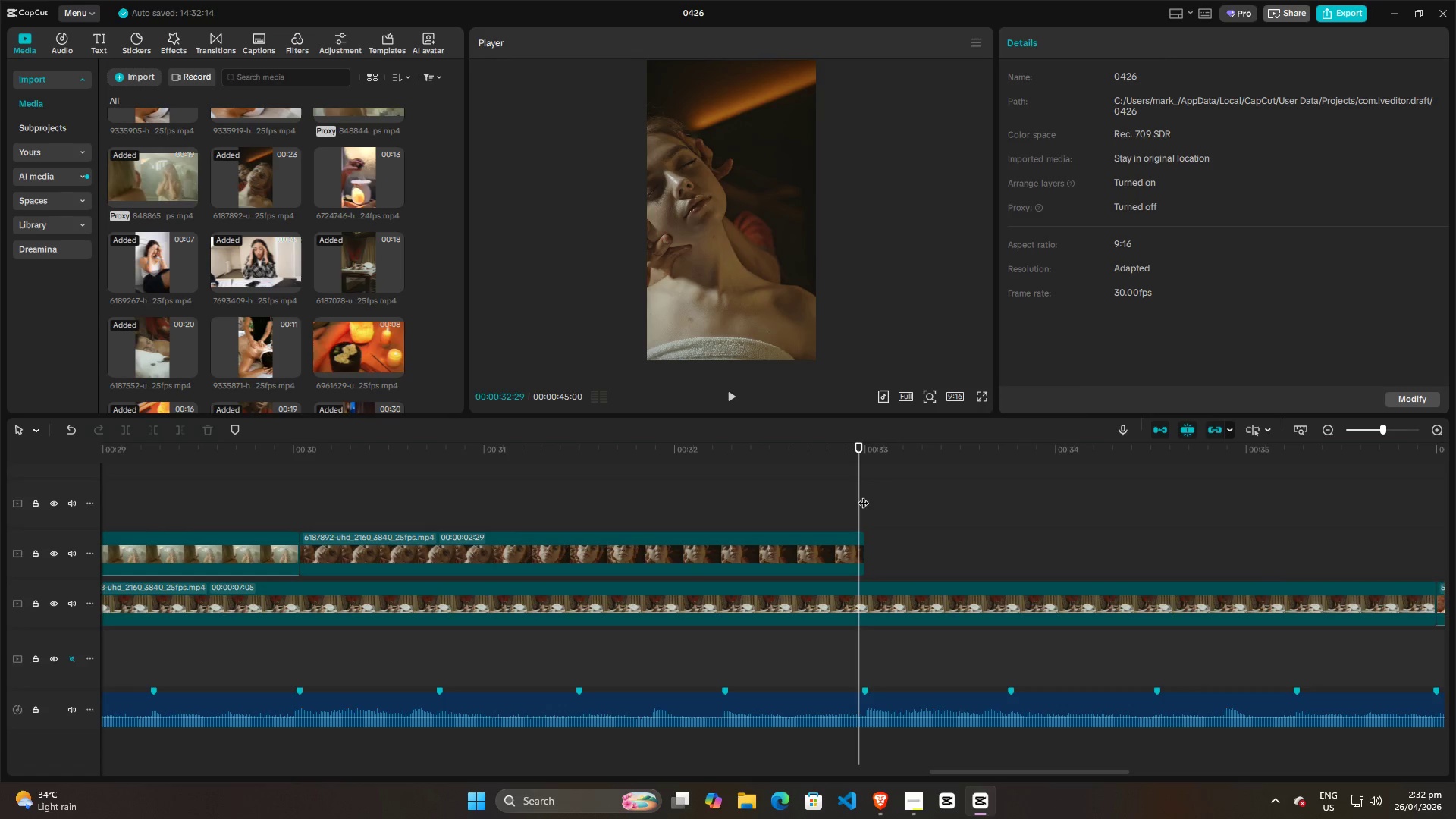 
left_click_drag(start_coordinate=[863, 495], to_coordinate=[730, 497])
 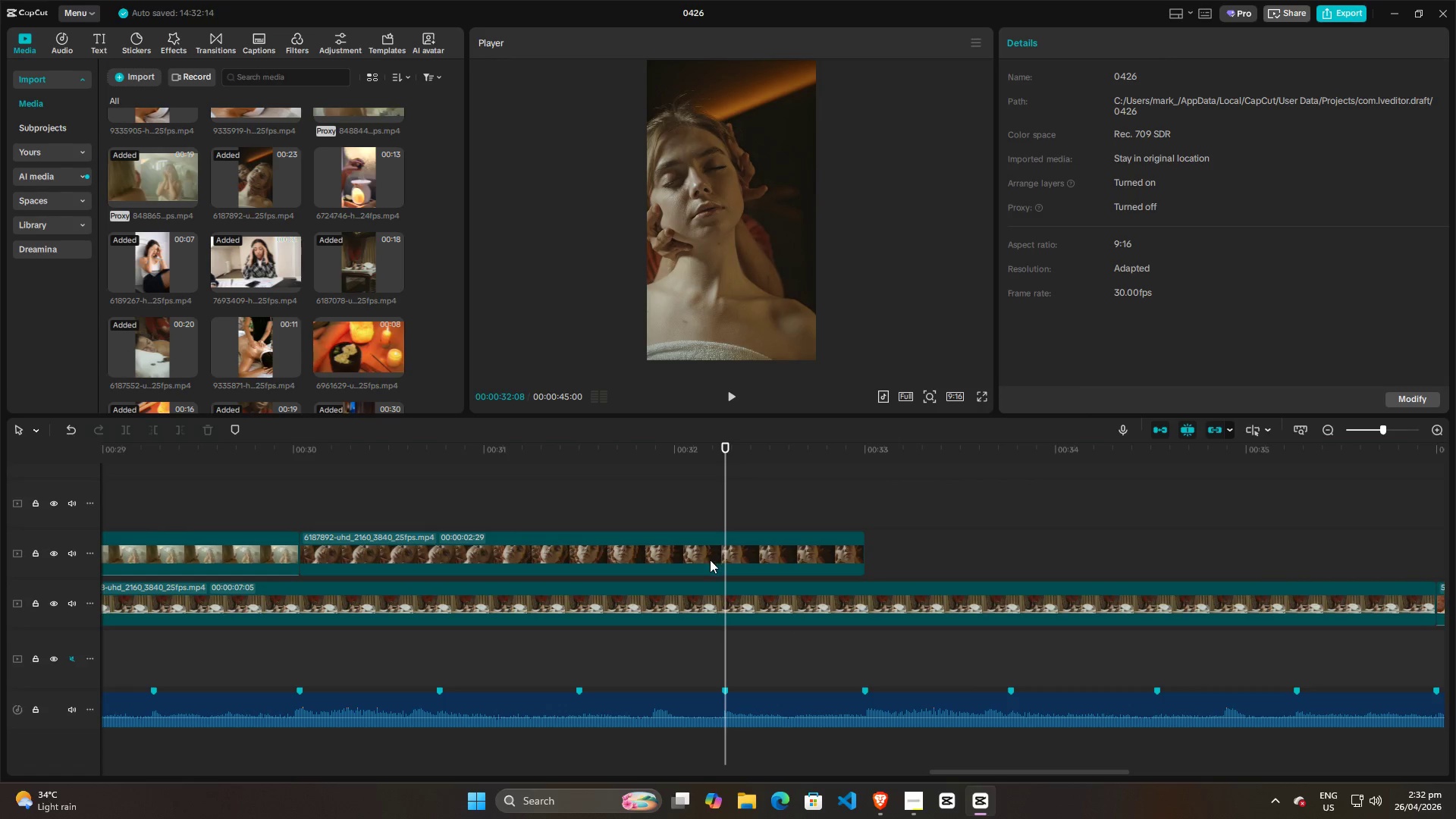 
left_click([710, 560])
 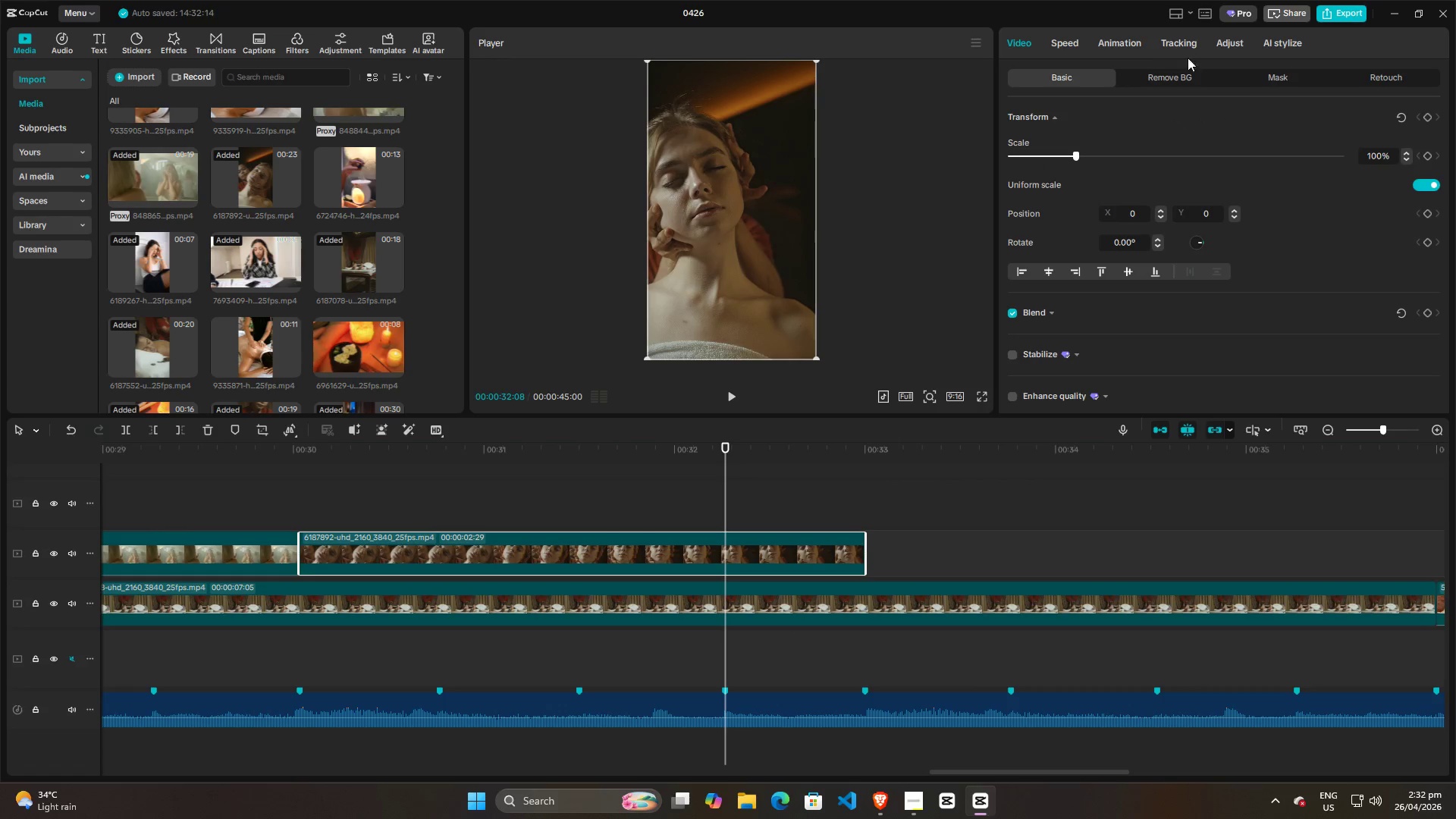 
left_click([1259, 78])
 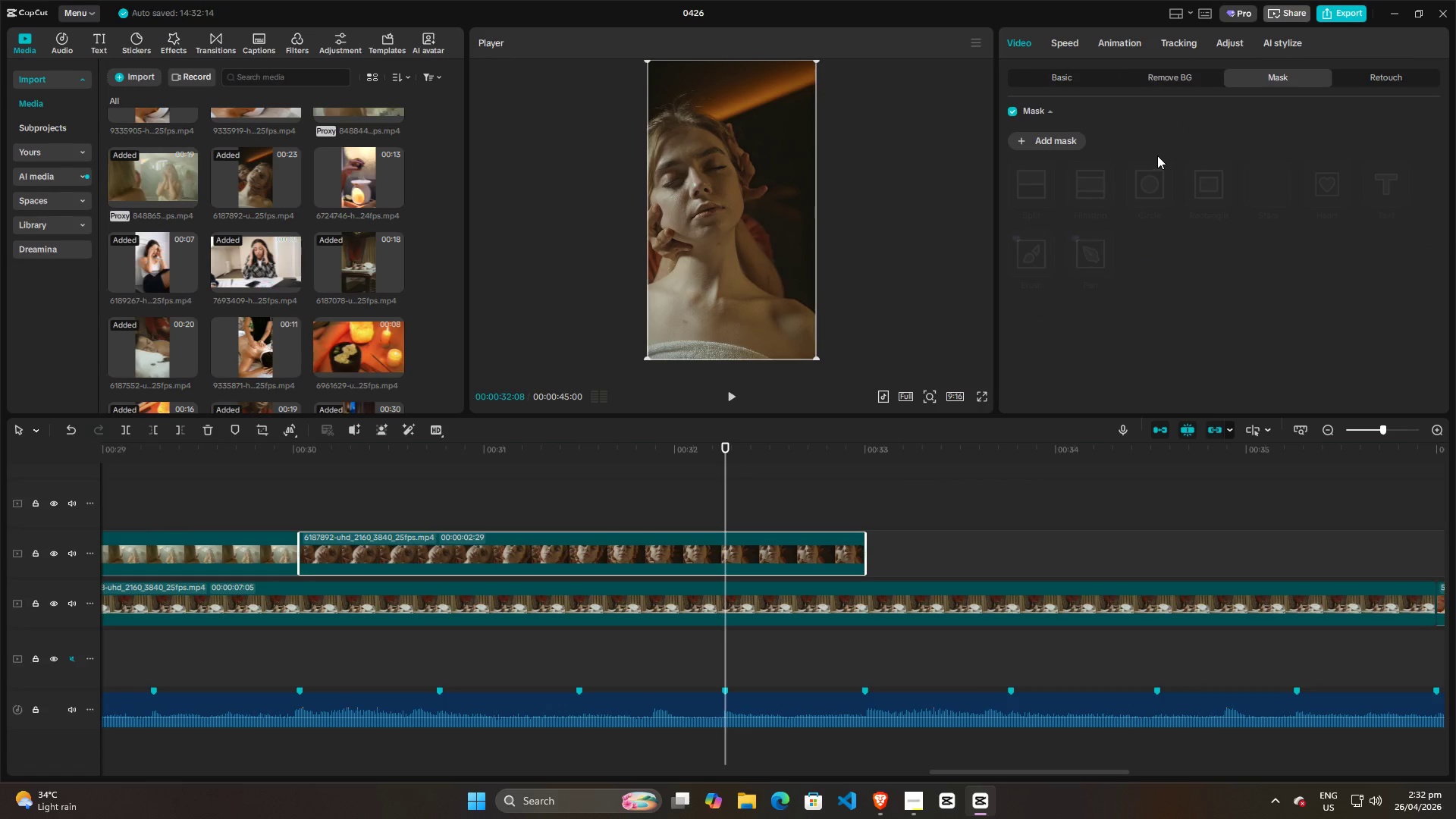 
left_click([1049, 139])
 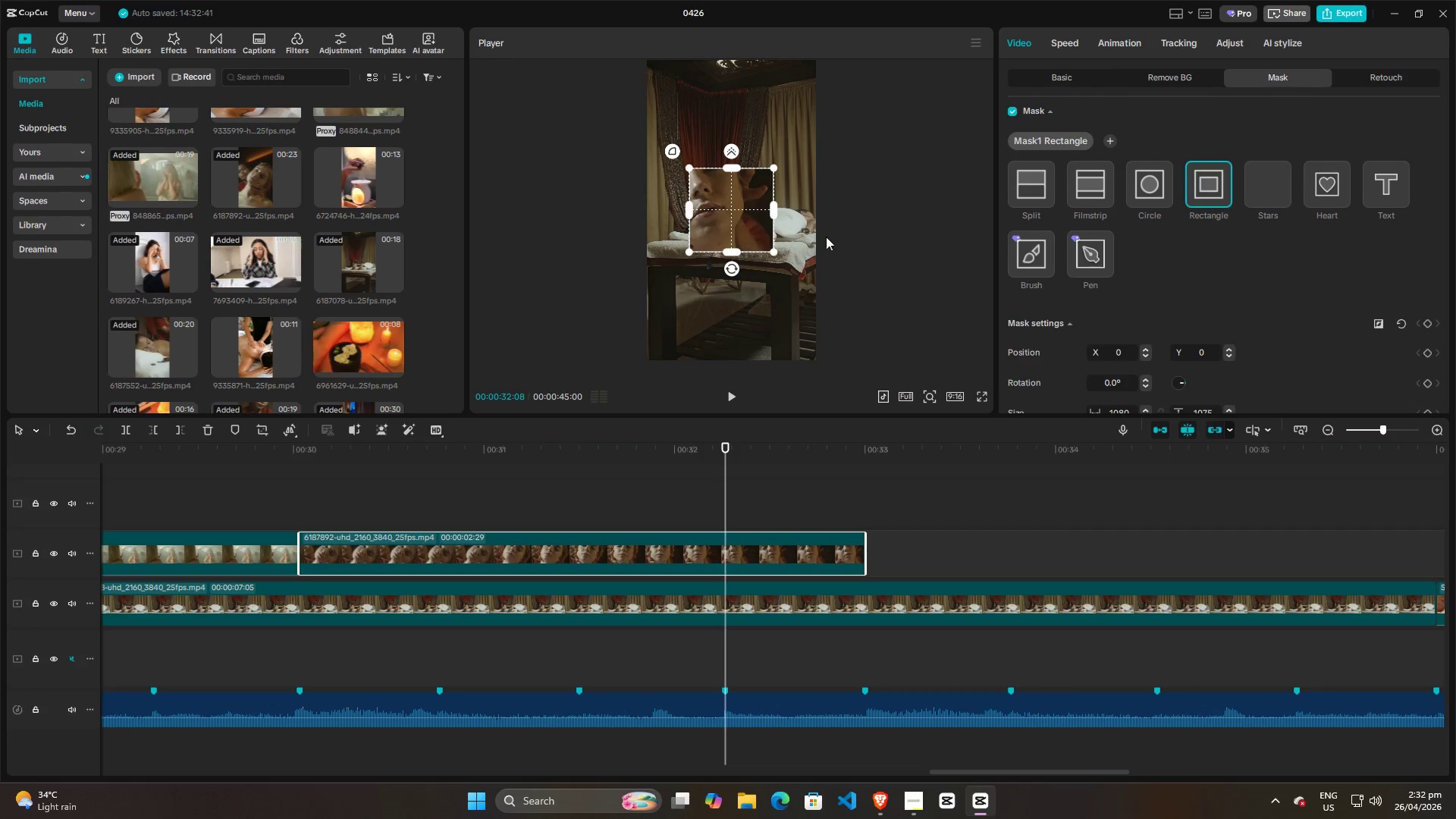 
left_click([1033, 188])
 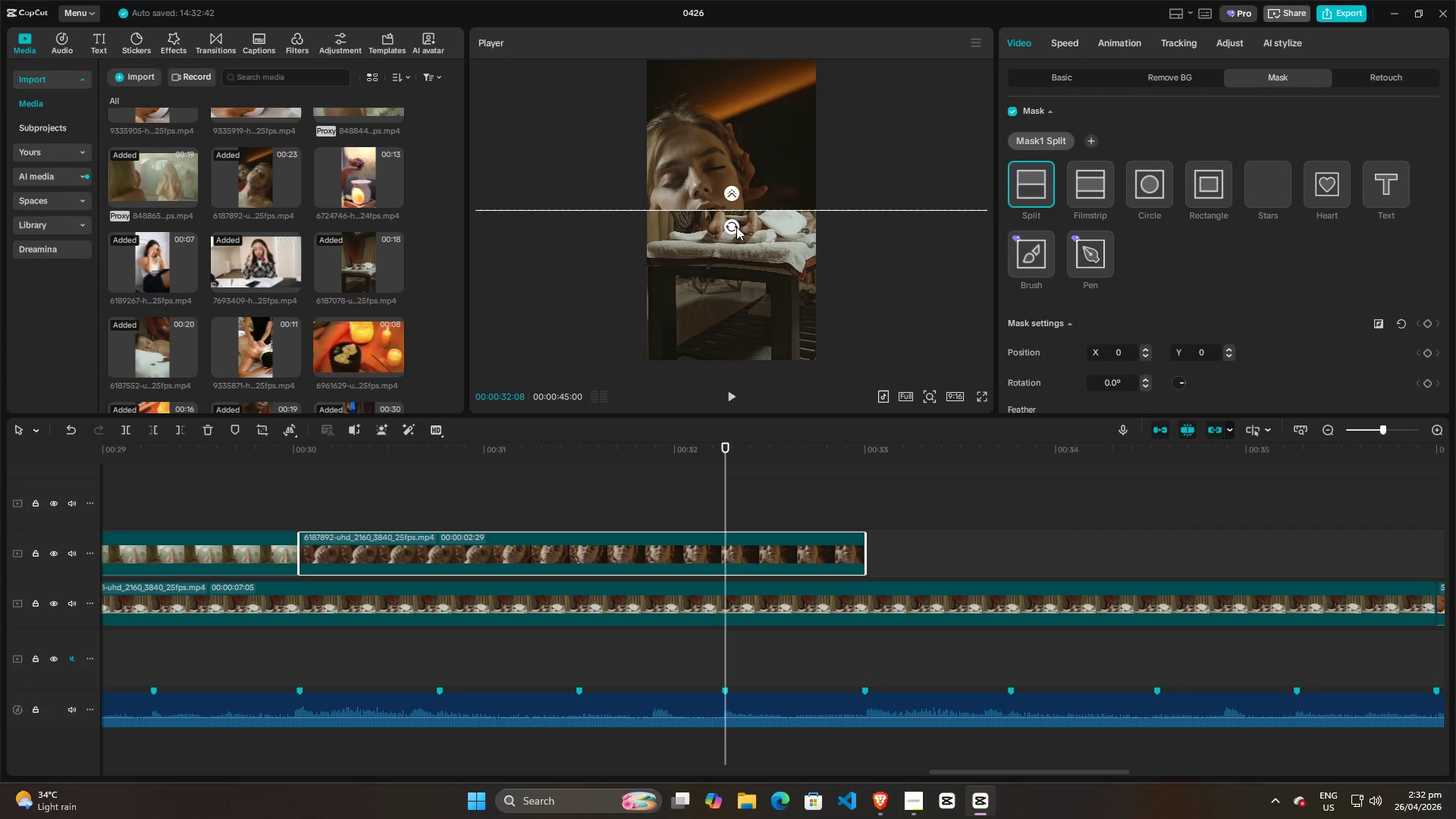 
left_click_drag(start_coordinate=[730, 232], to_coordinate=[821, 223])
 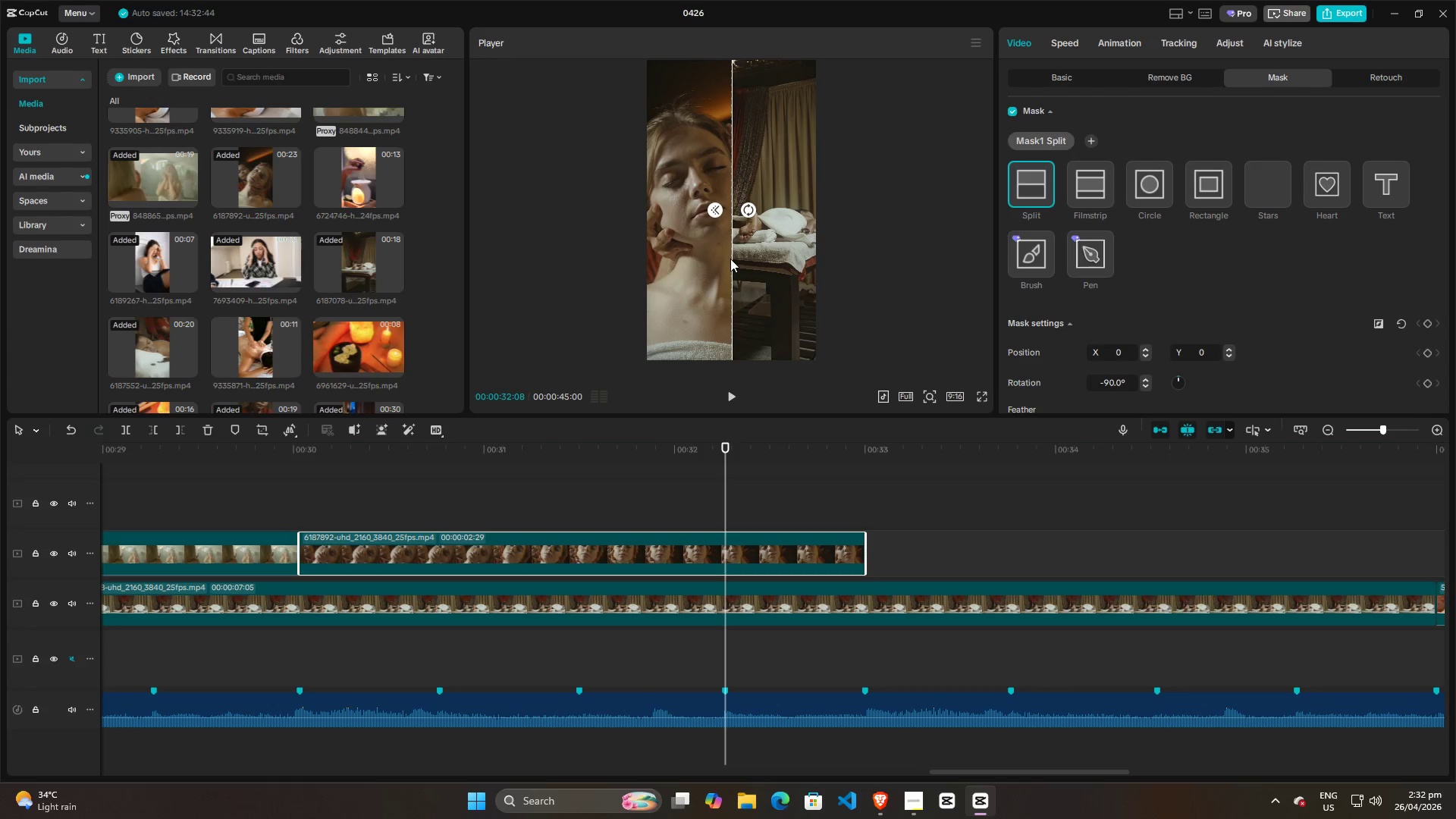 
left_click_drag(start_coordinate=[730, 259], to_coordinate=[841, 259])
 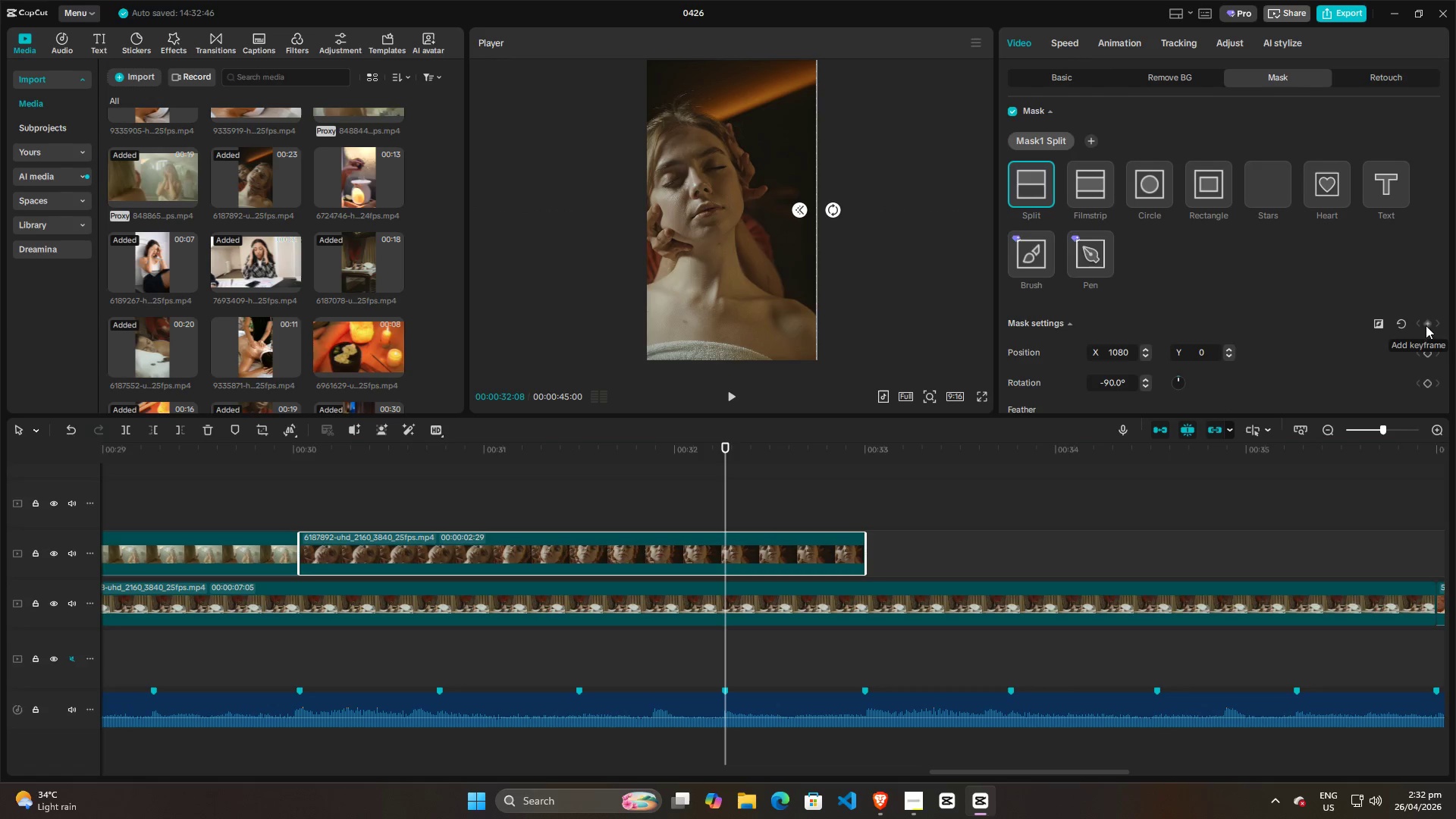 
left_click([1429, 349])
 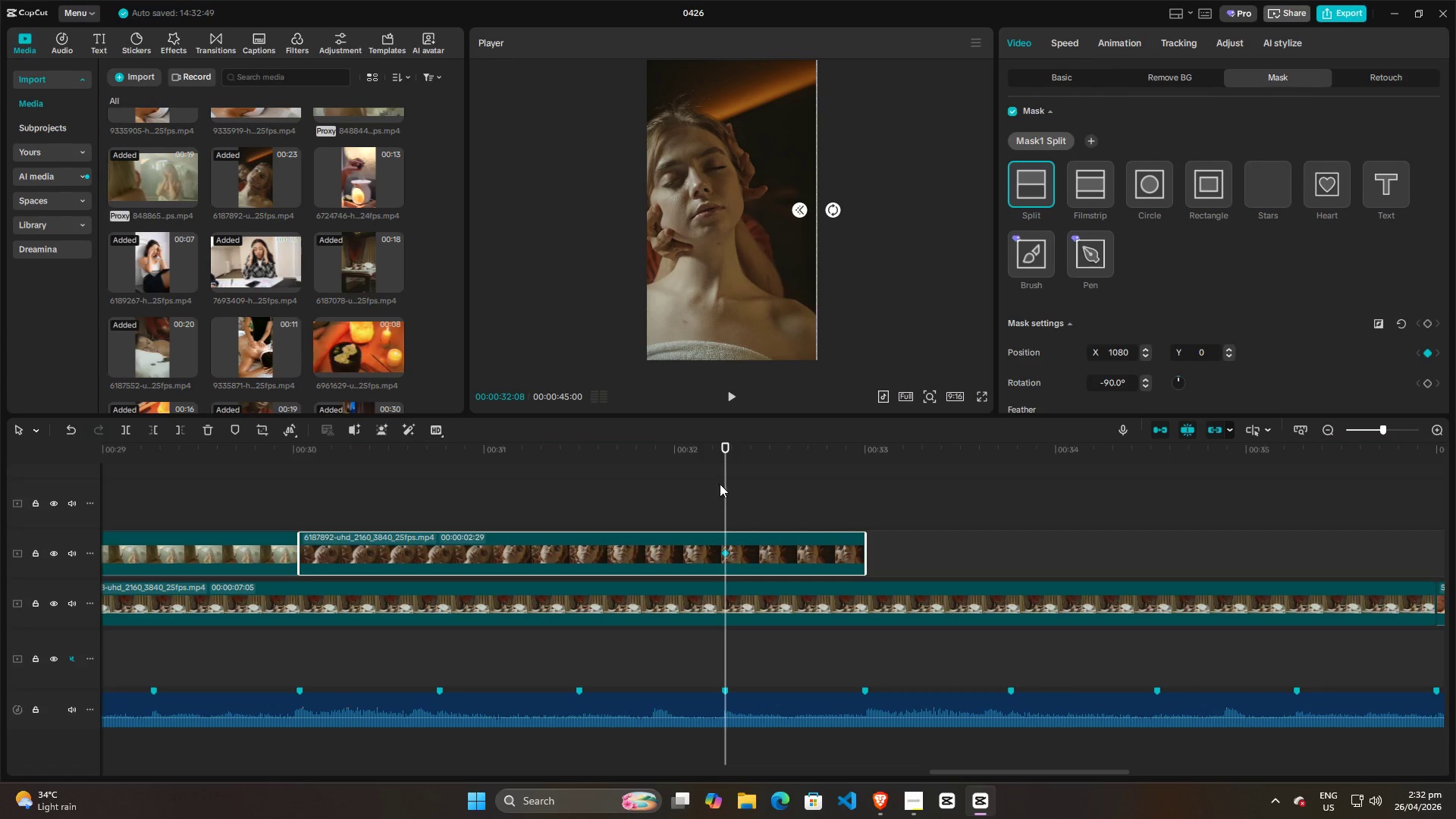 
left_click_drag(start_coordinate=[726, 482], to_coordinate=[860, 482])
 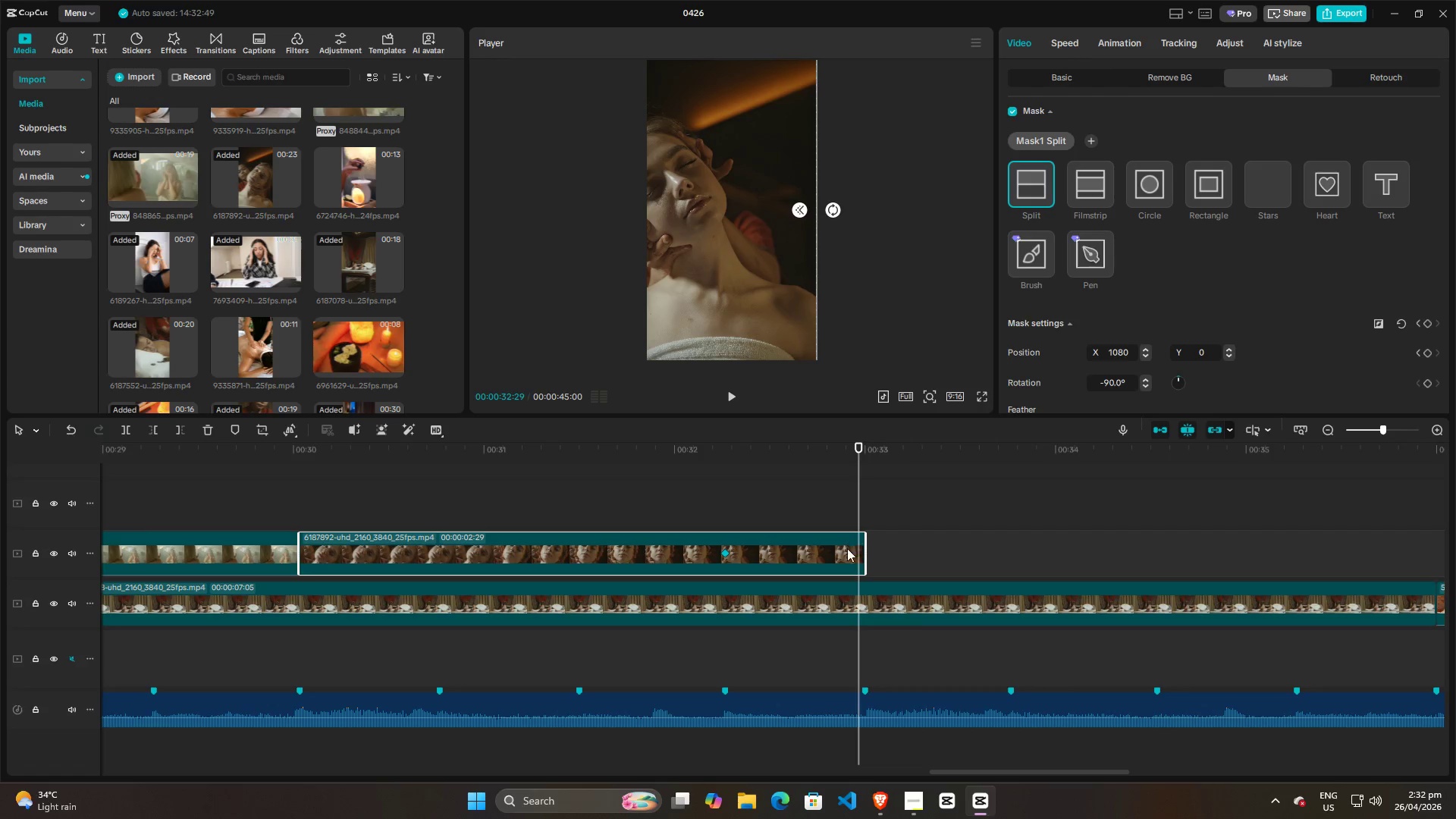 
left_click([844, 556])
 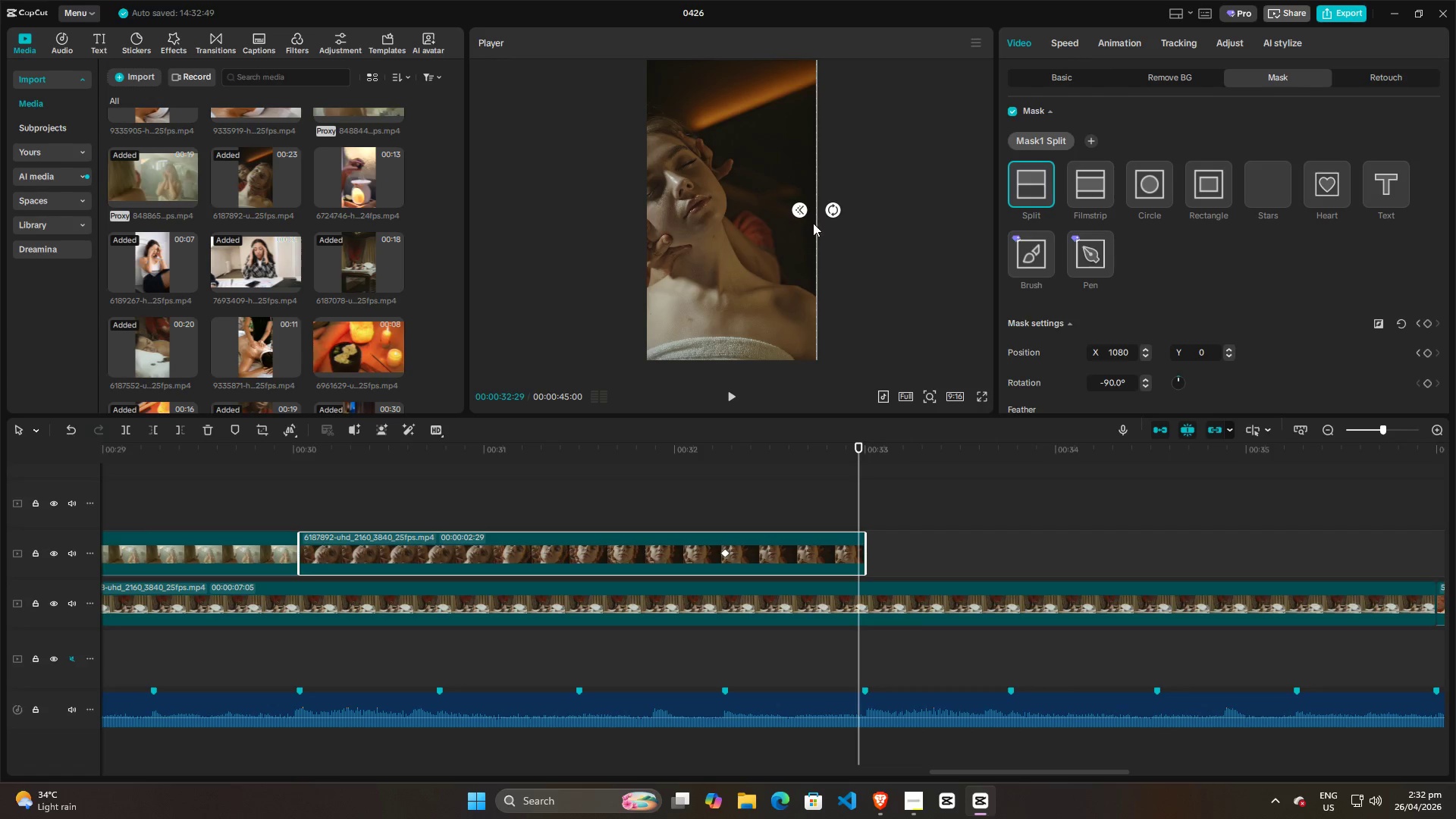 
left_click_drag(start_coordinate=[815, 223], to_coordinate=[613, 223])
 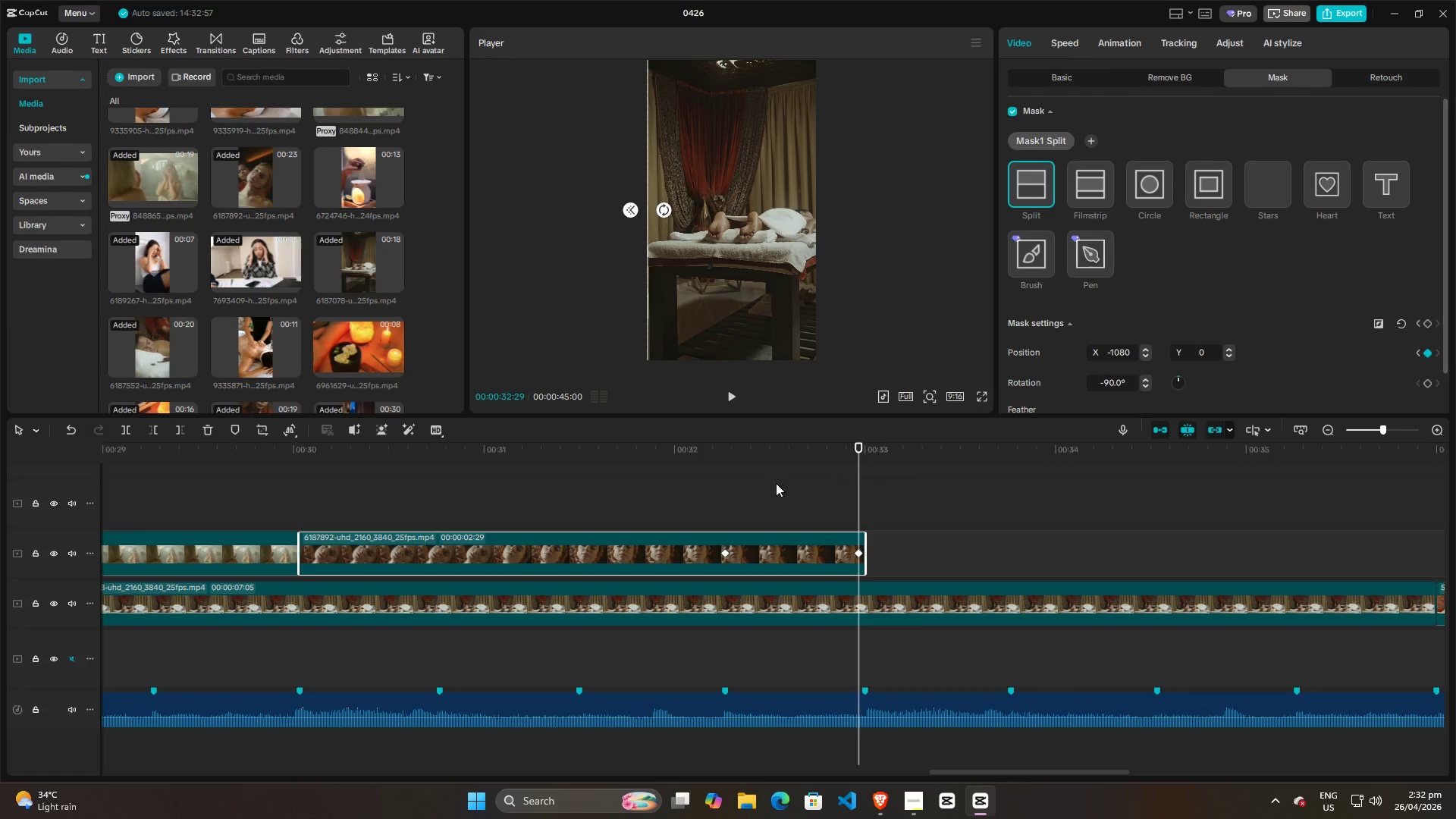 
left_click([665, 489])
 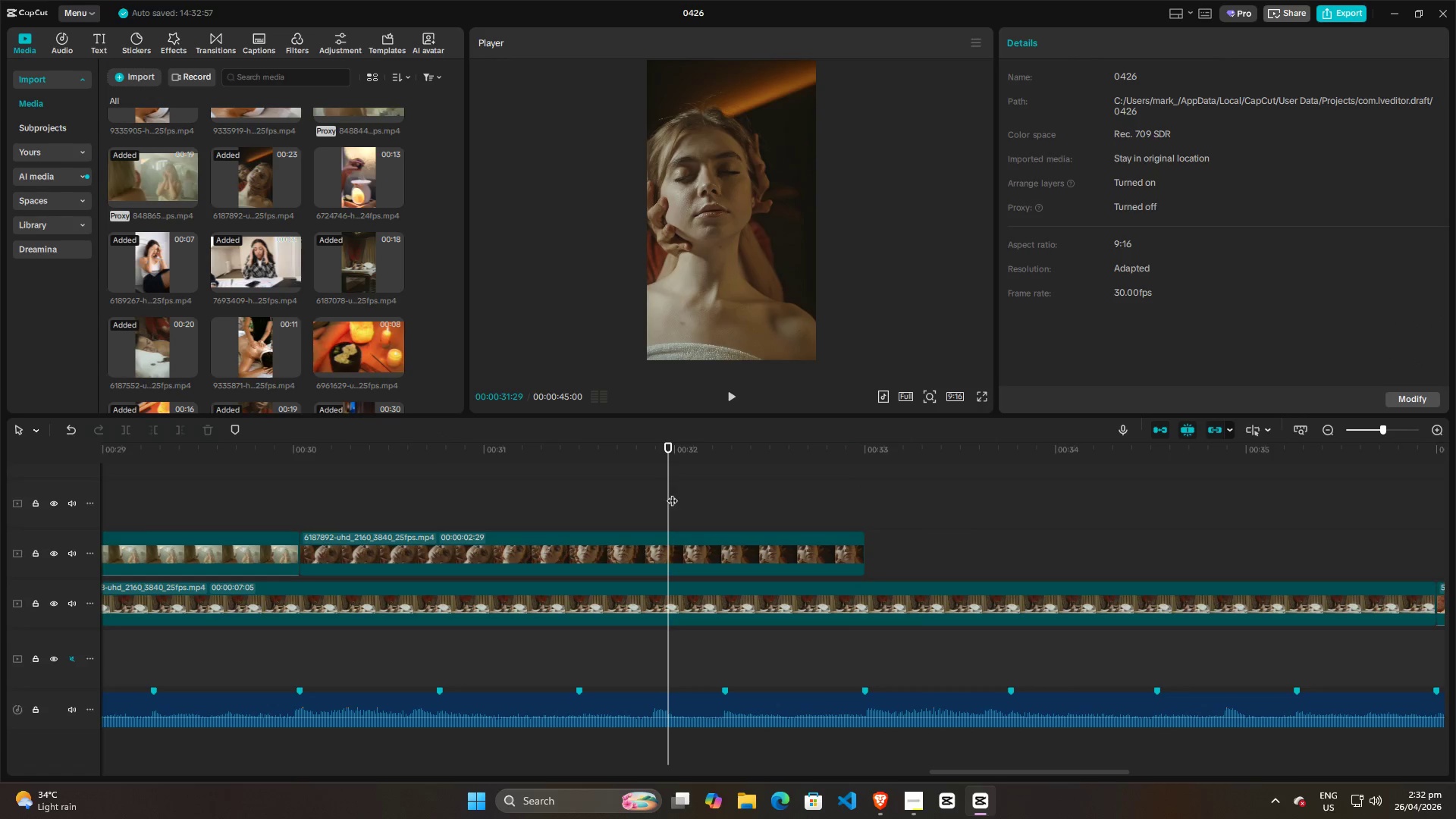 
key(Space)
 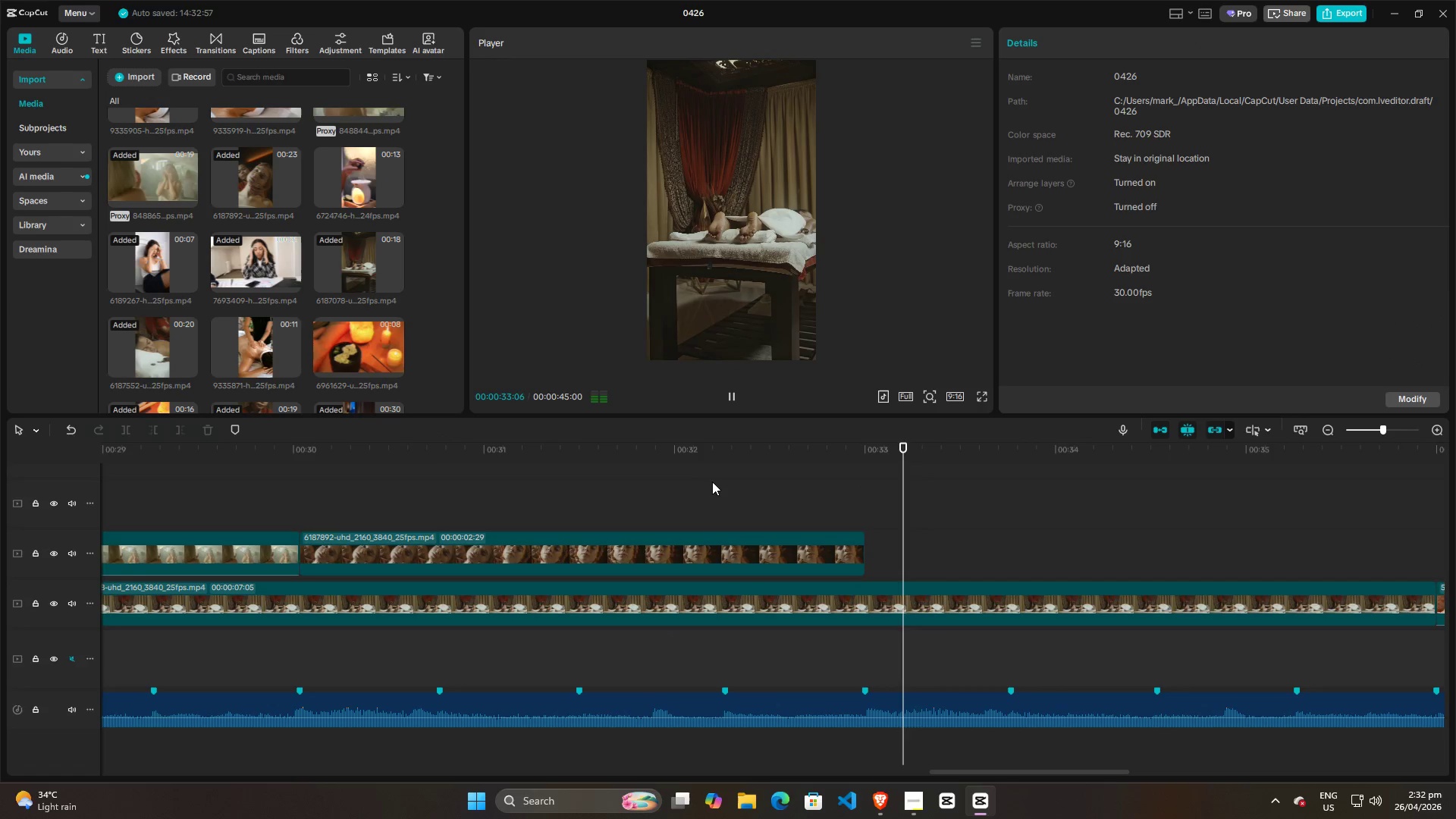 
hold_key(key=ControlLeft, duration=1.22)
scroll: coordinate [718, 482], scroll_direction: down, amount: 17.0
 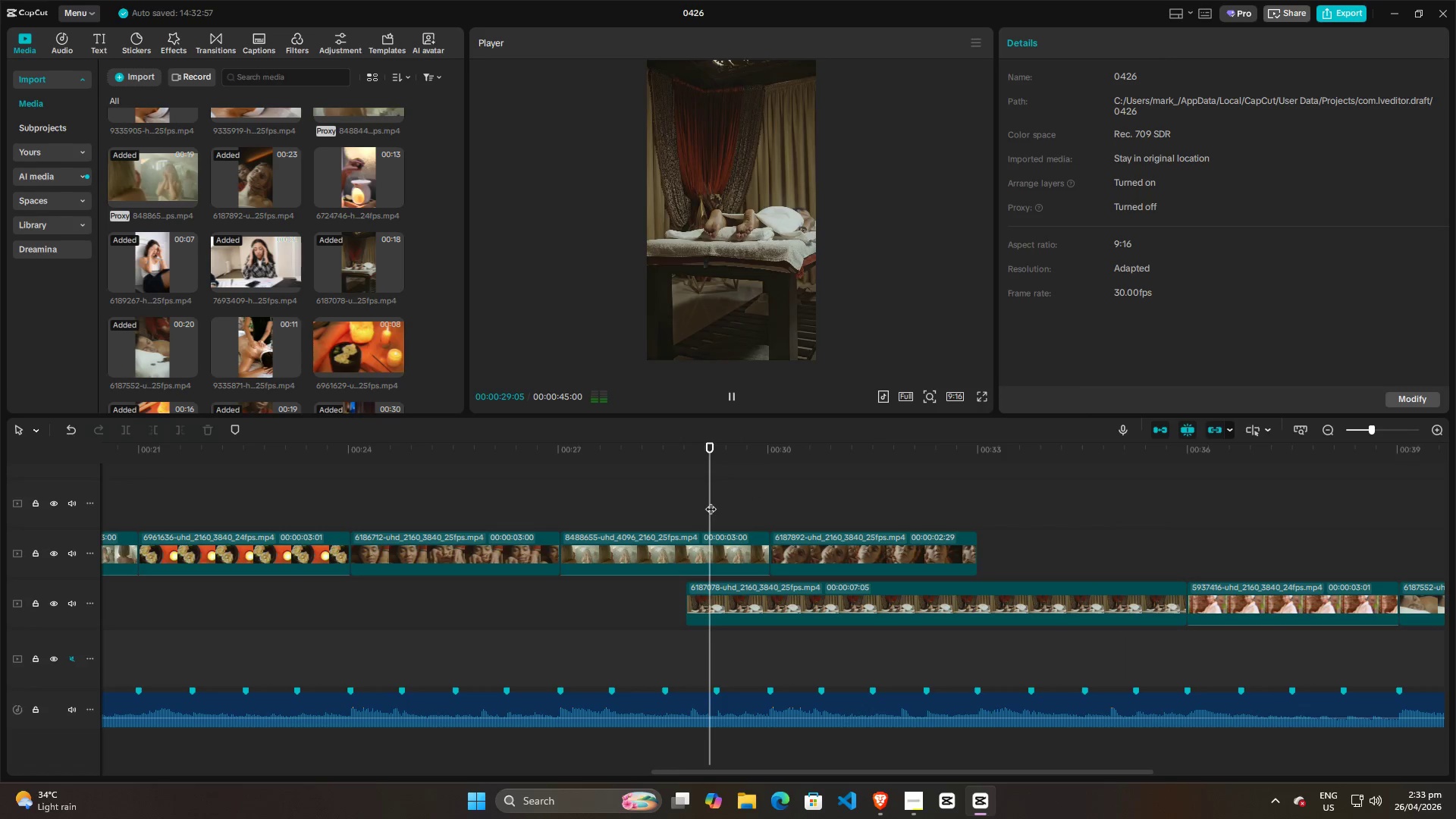 
double_click([662, 507])
 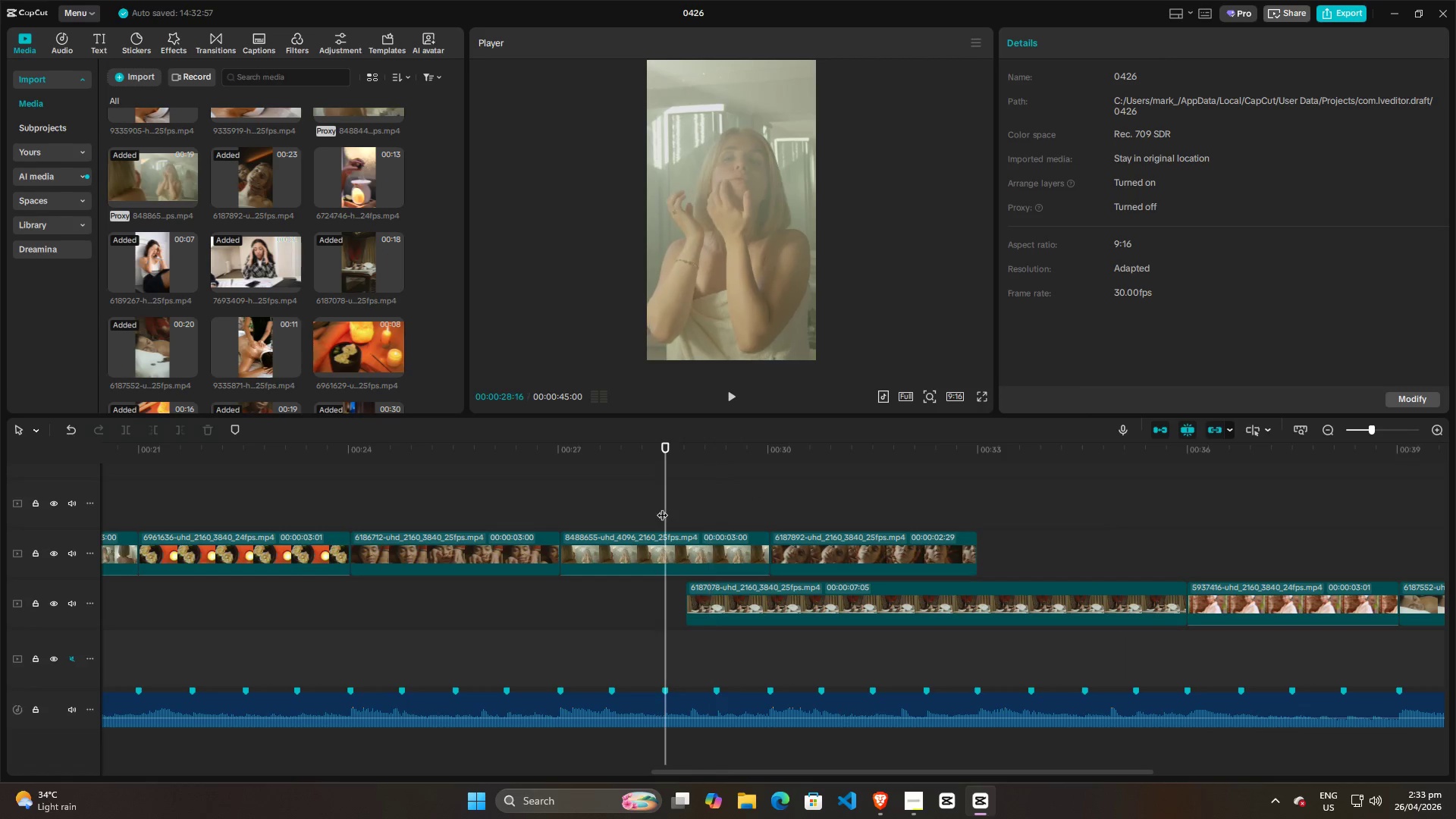 
key(Space)
 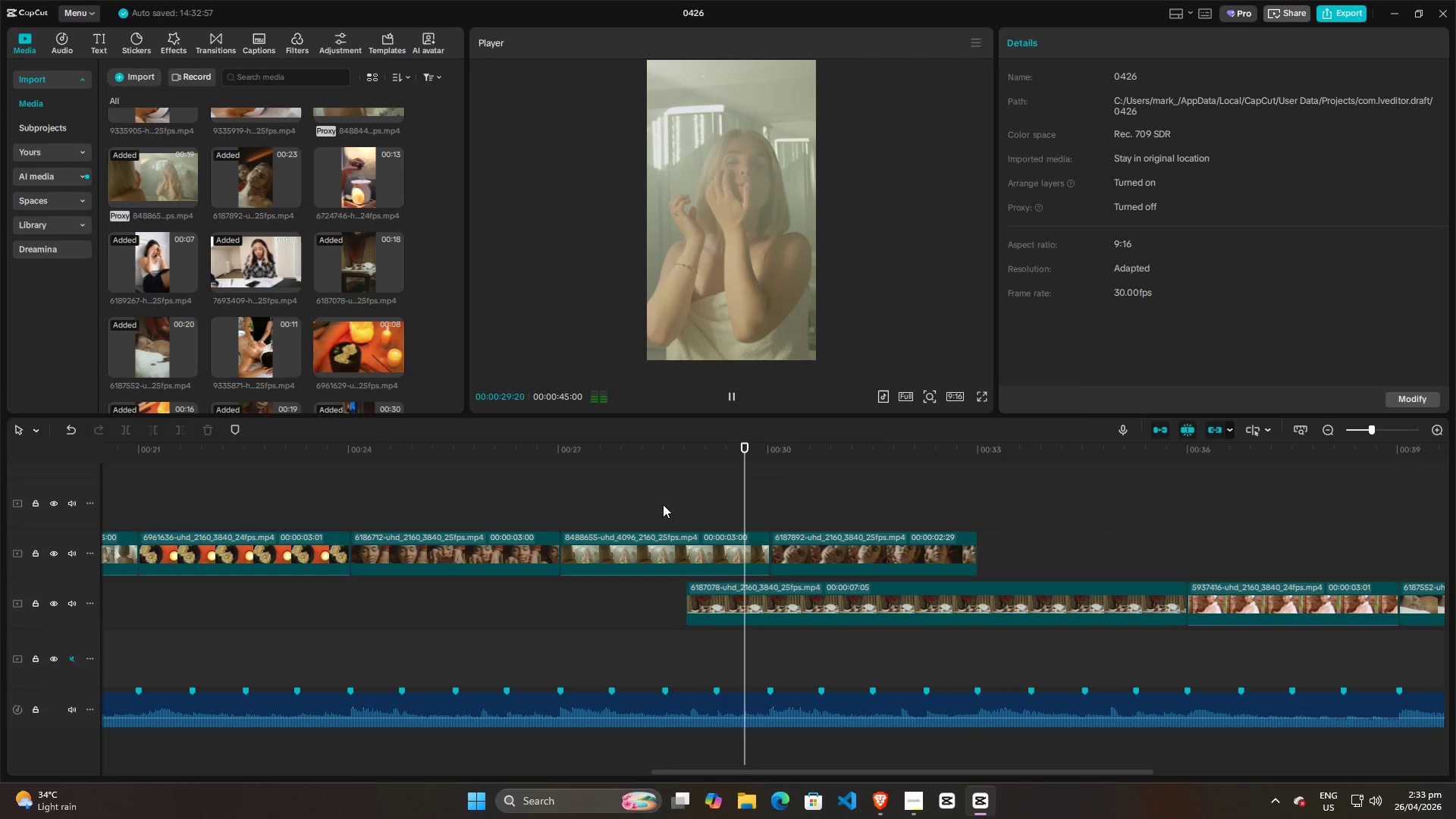 
hold_key(key=ControlLeft, duration=1.5)
 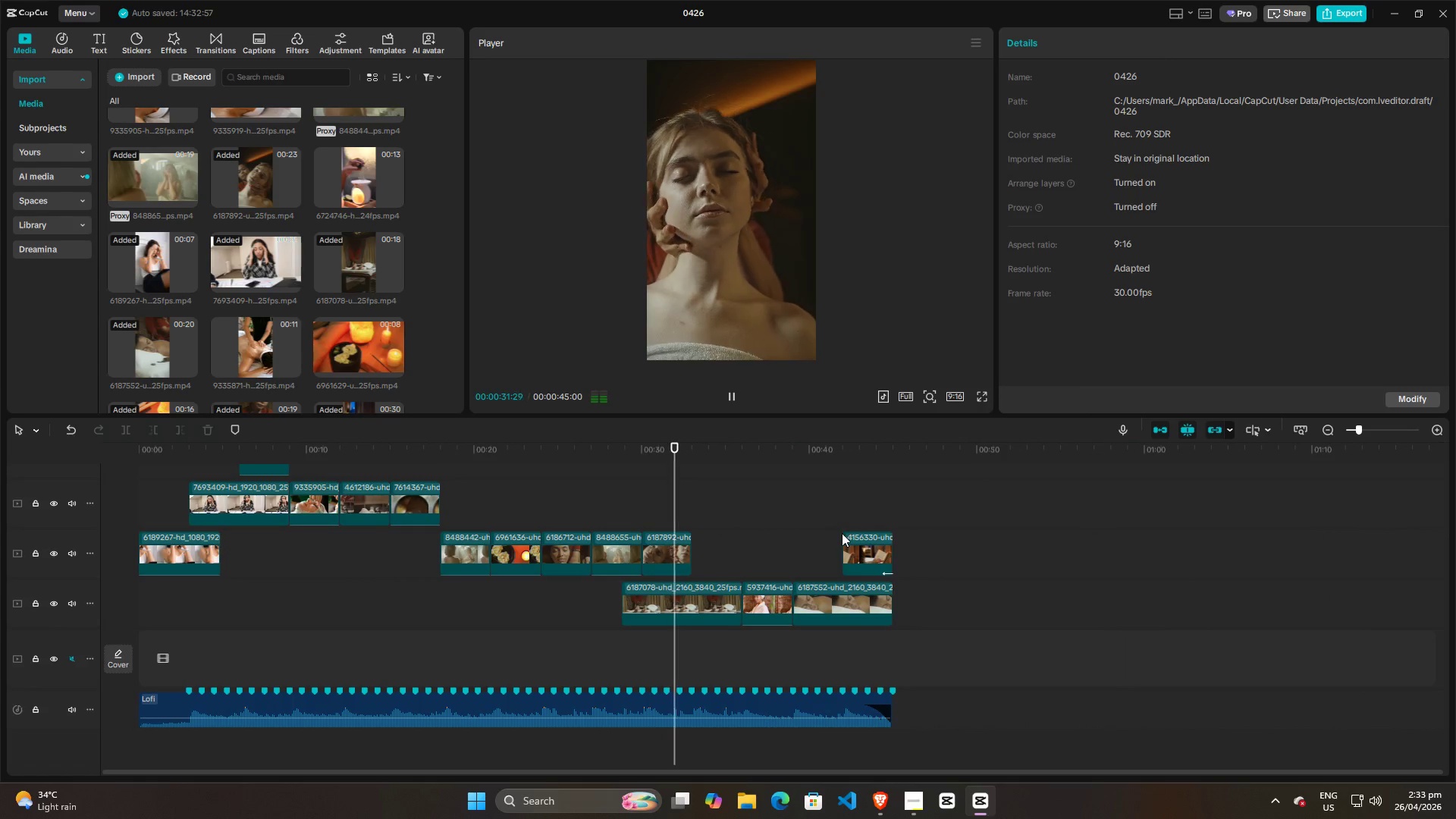 
key(Control+ControlLeft)
 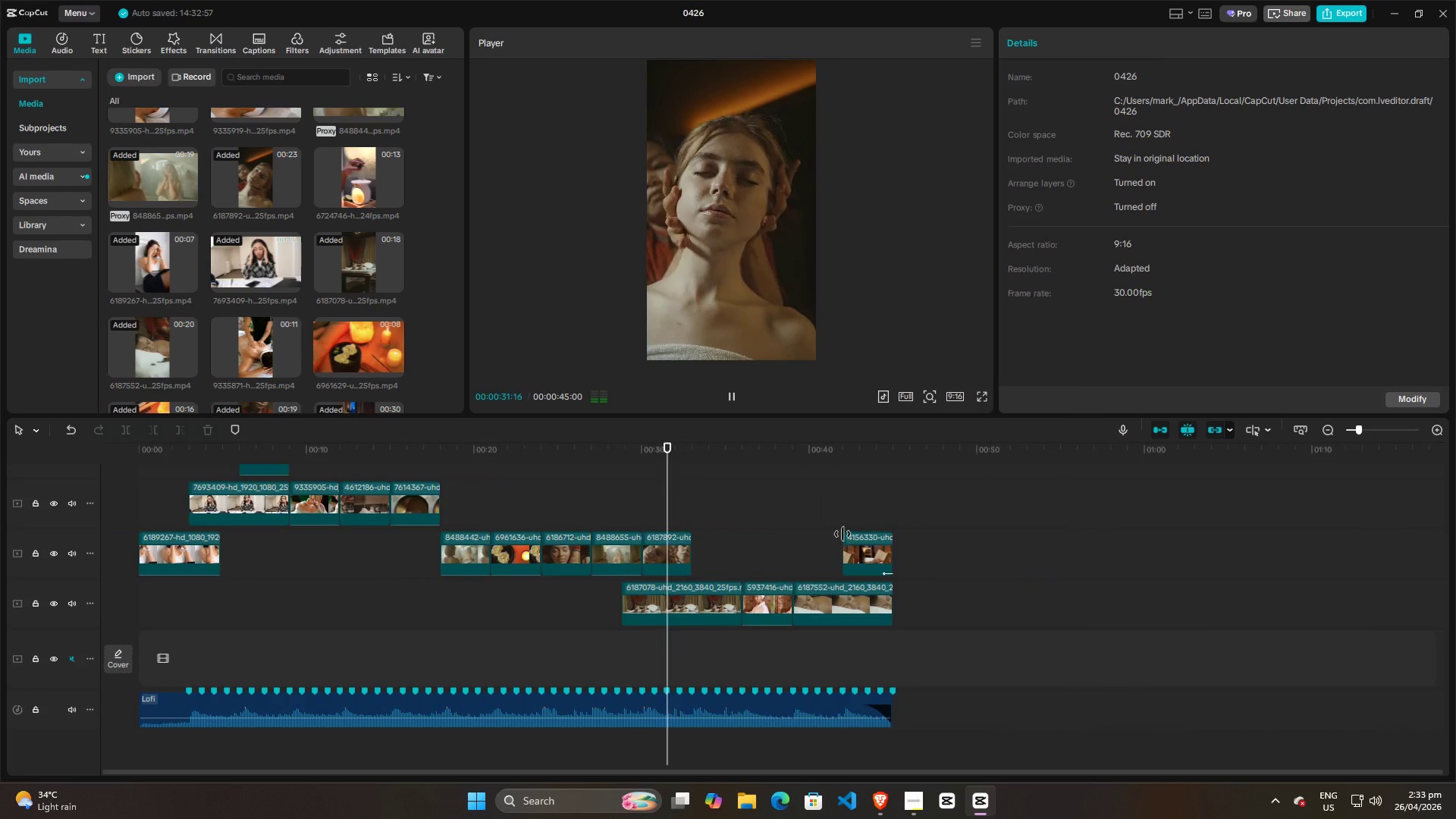 
key(Control+ControlLeft)
 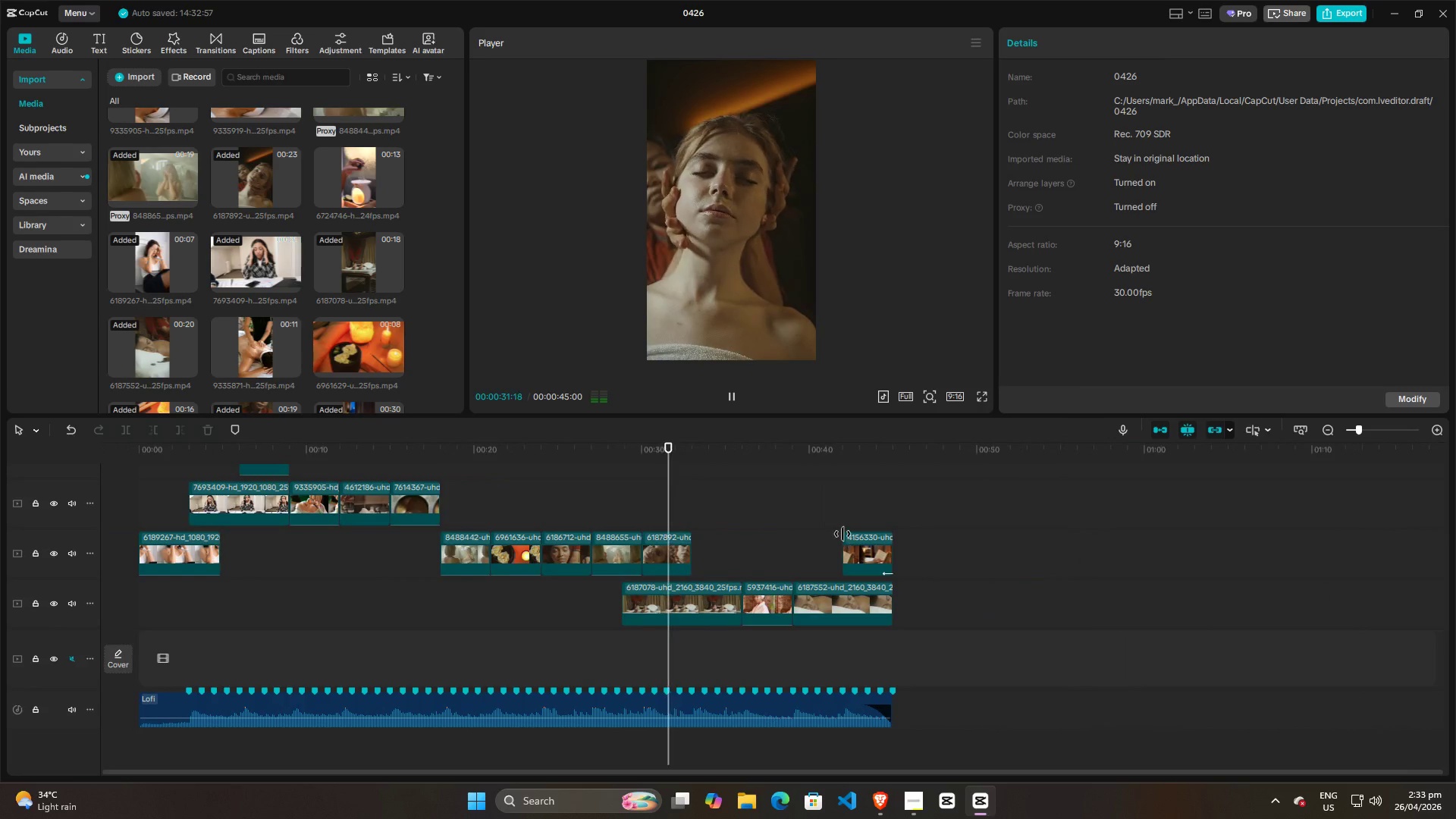 
key(Control+ControlLeft)
 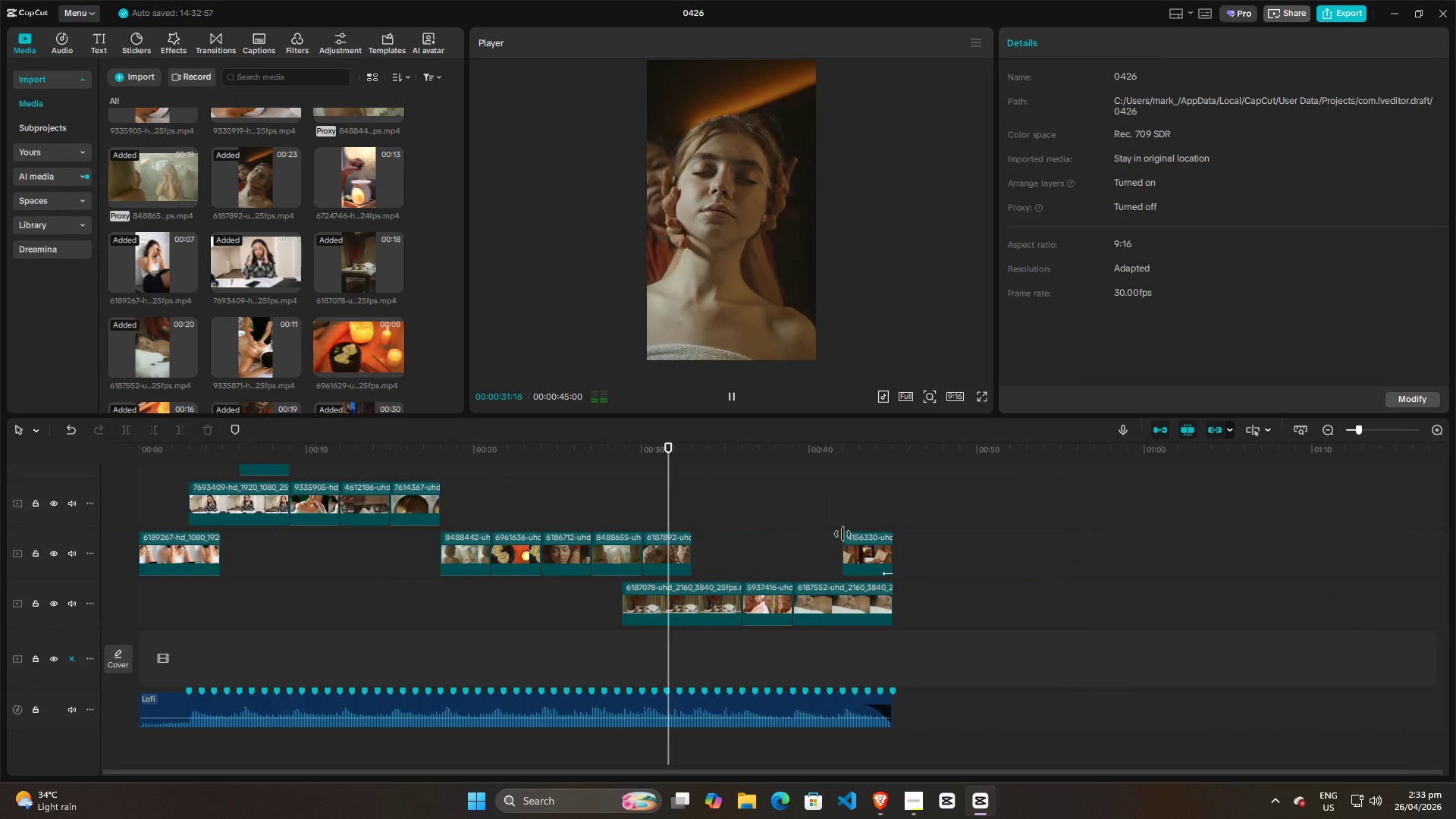 
key(Control+ControlLeft)
 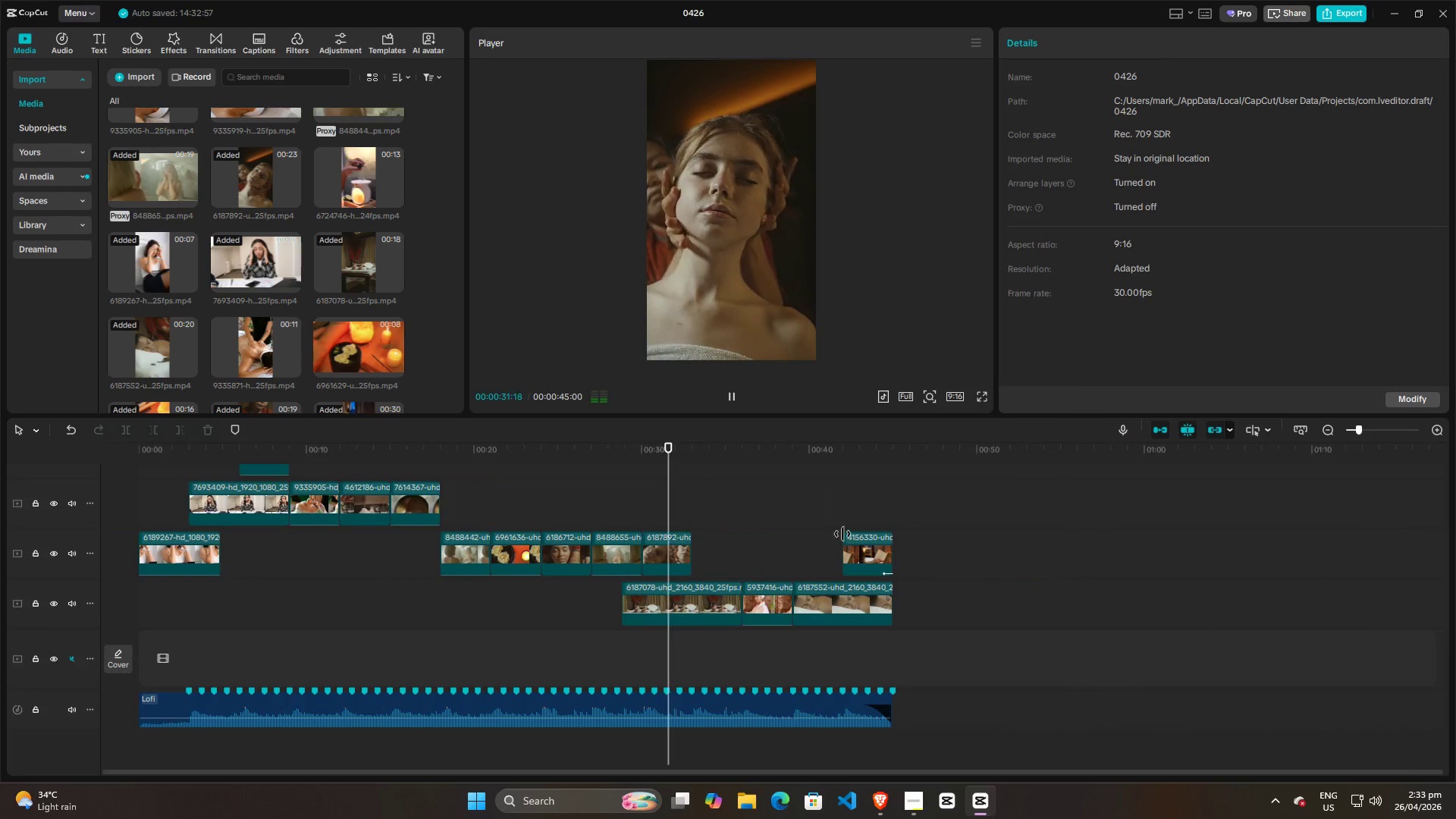 
key(Control+ControlLeft)
 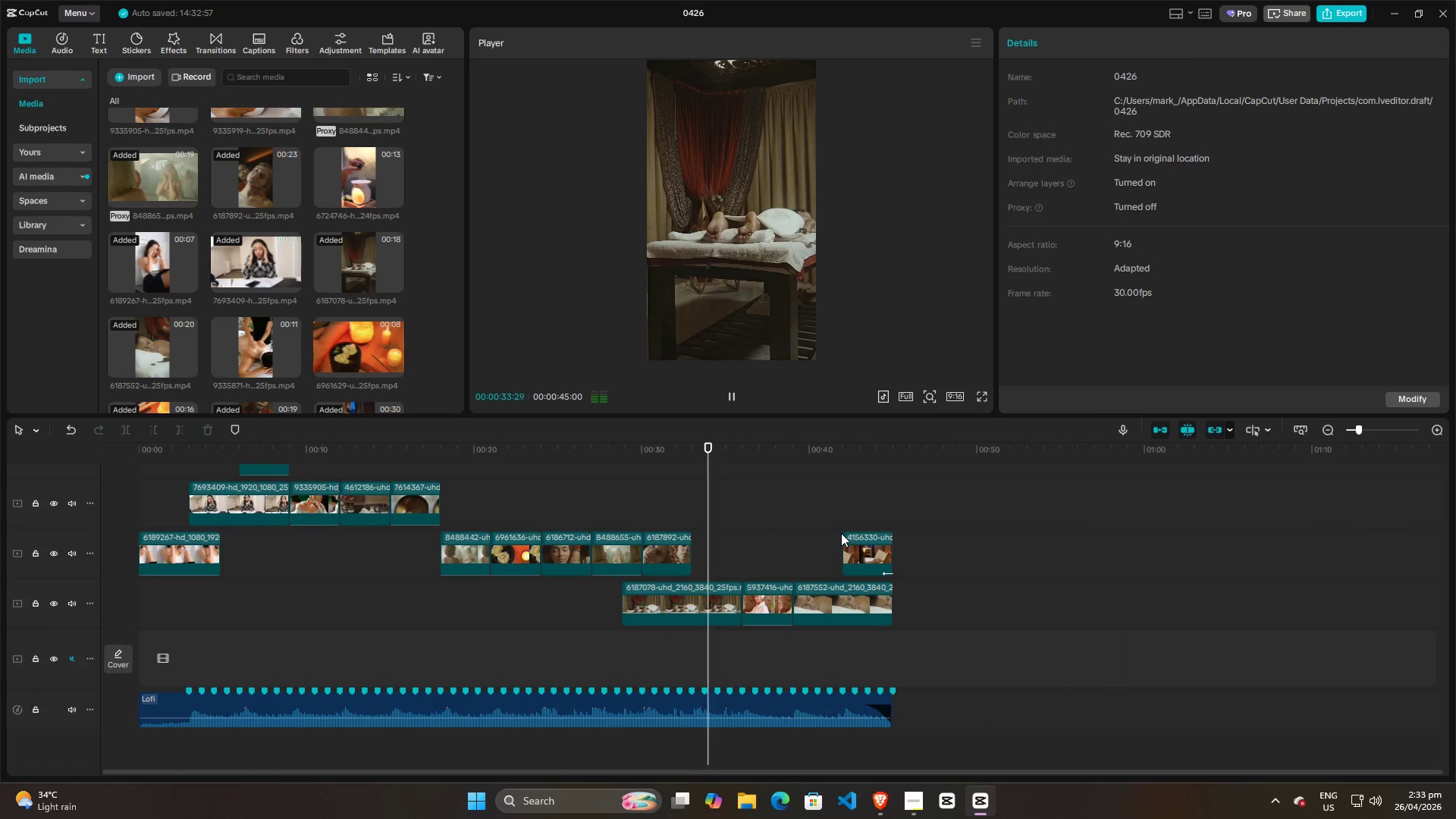 
scroll: coordinate [843, 535], scroll_direction: down, amount: 20.0
 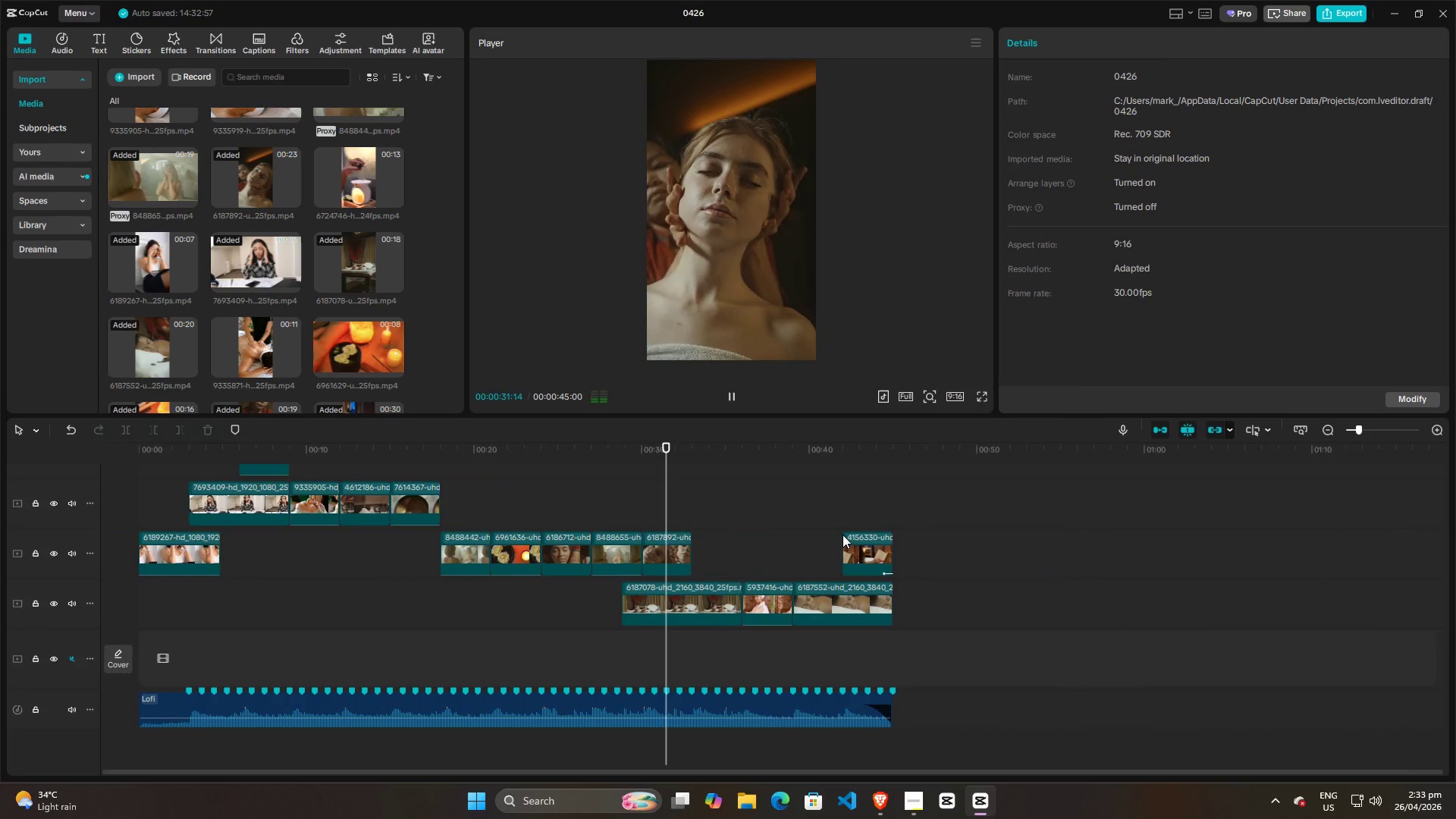 
key(Space)
 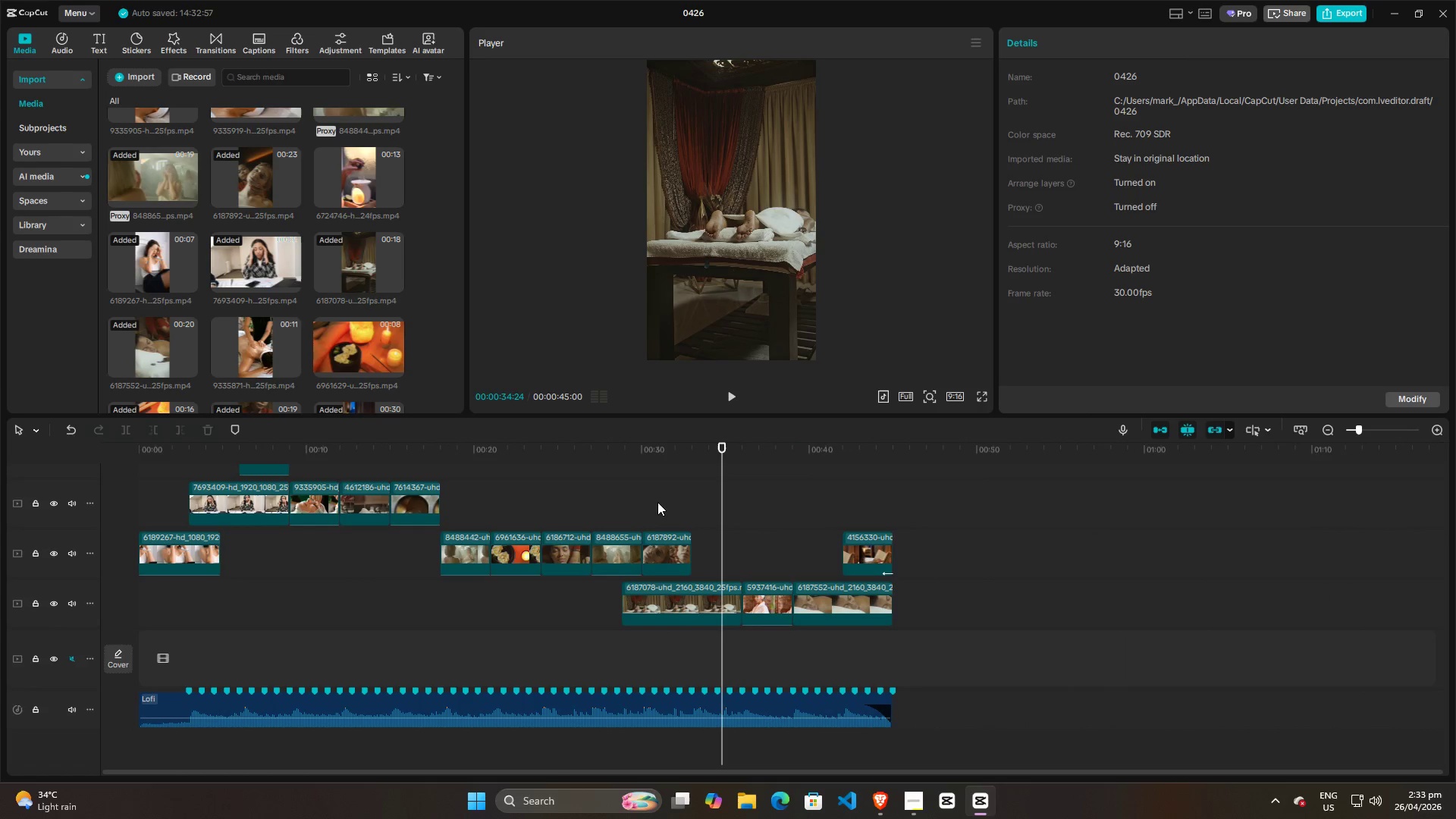 
key(Space)
 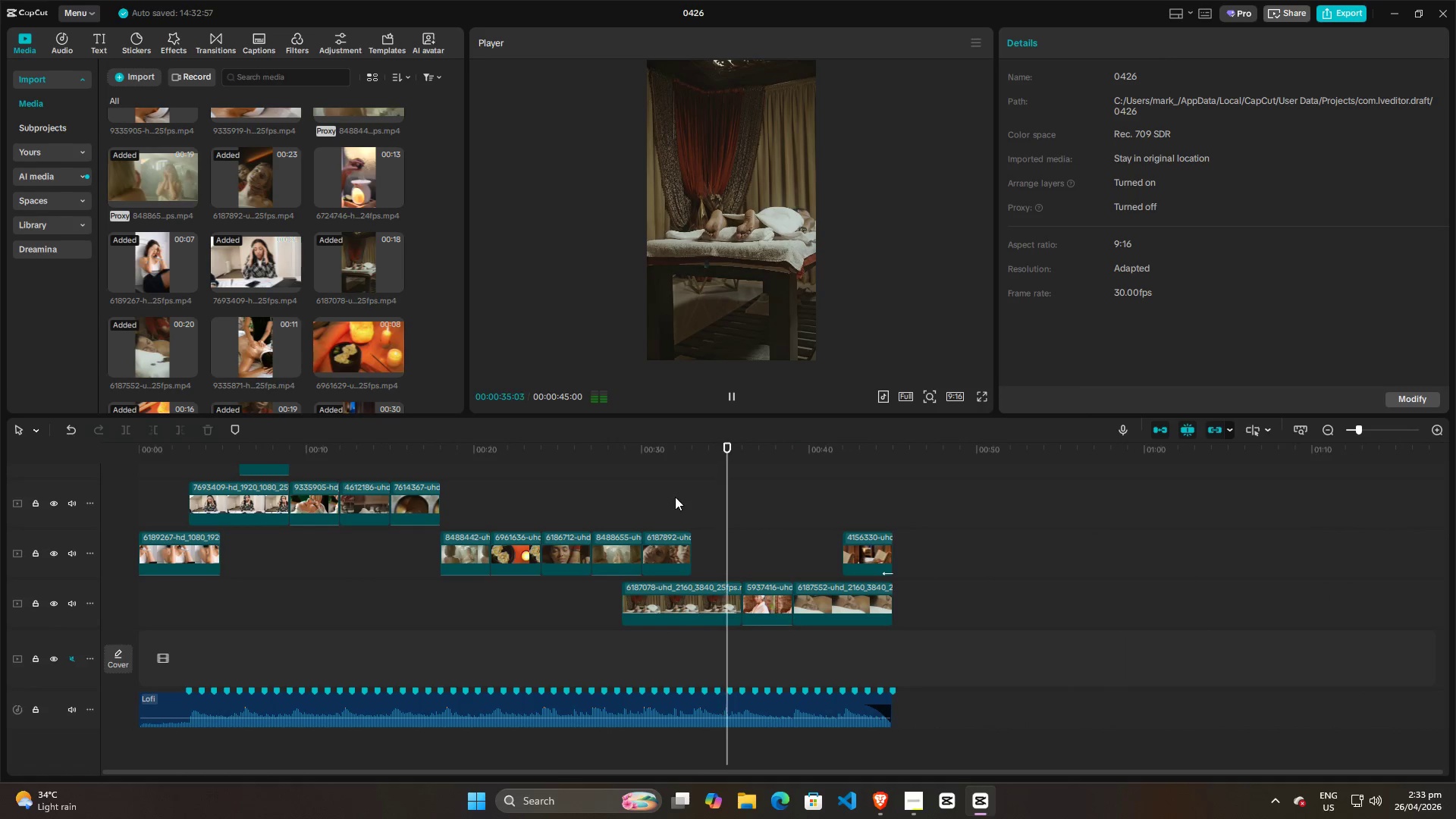 
left_click([676, 496])
 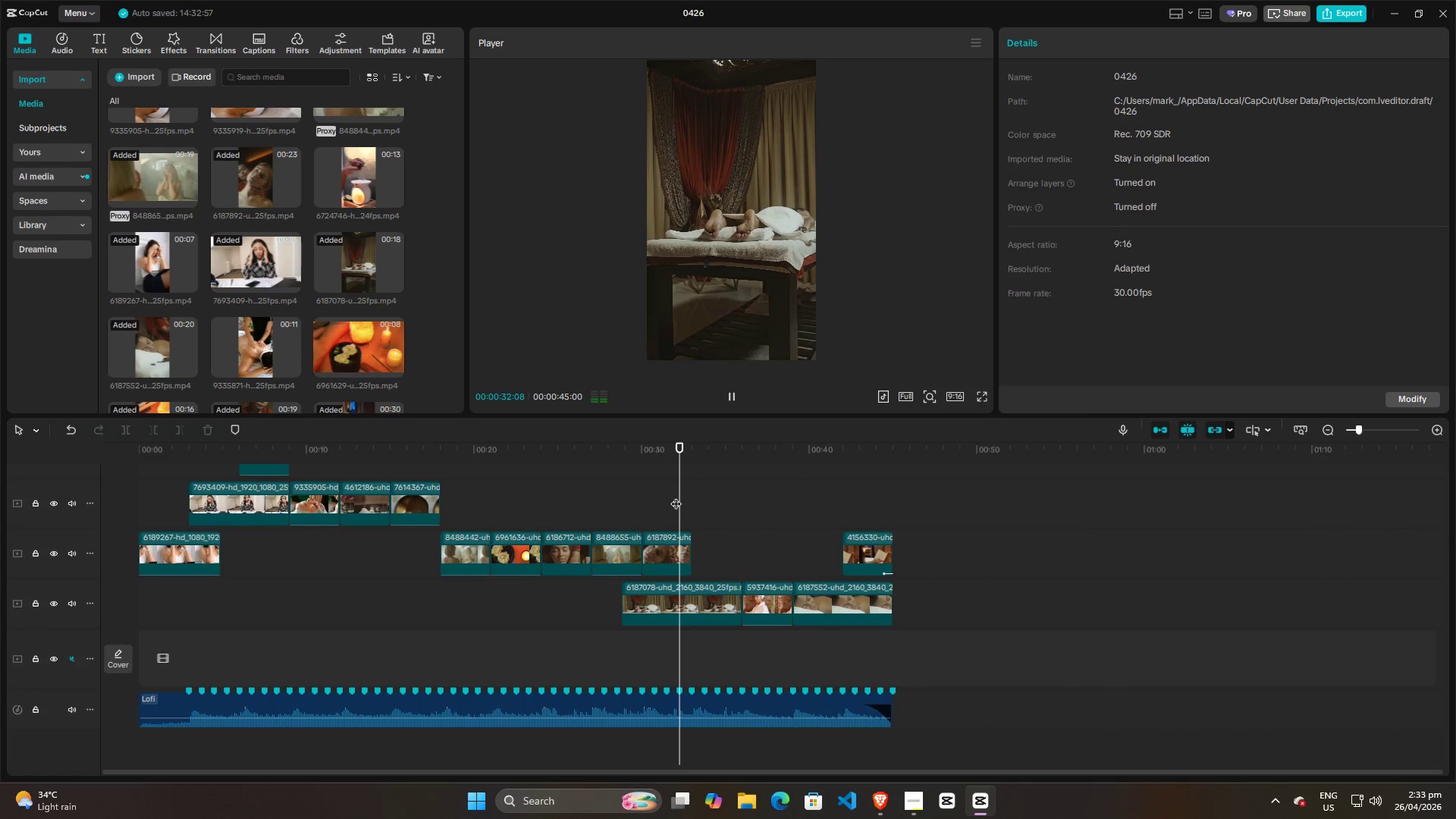 
key(Space)
 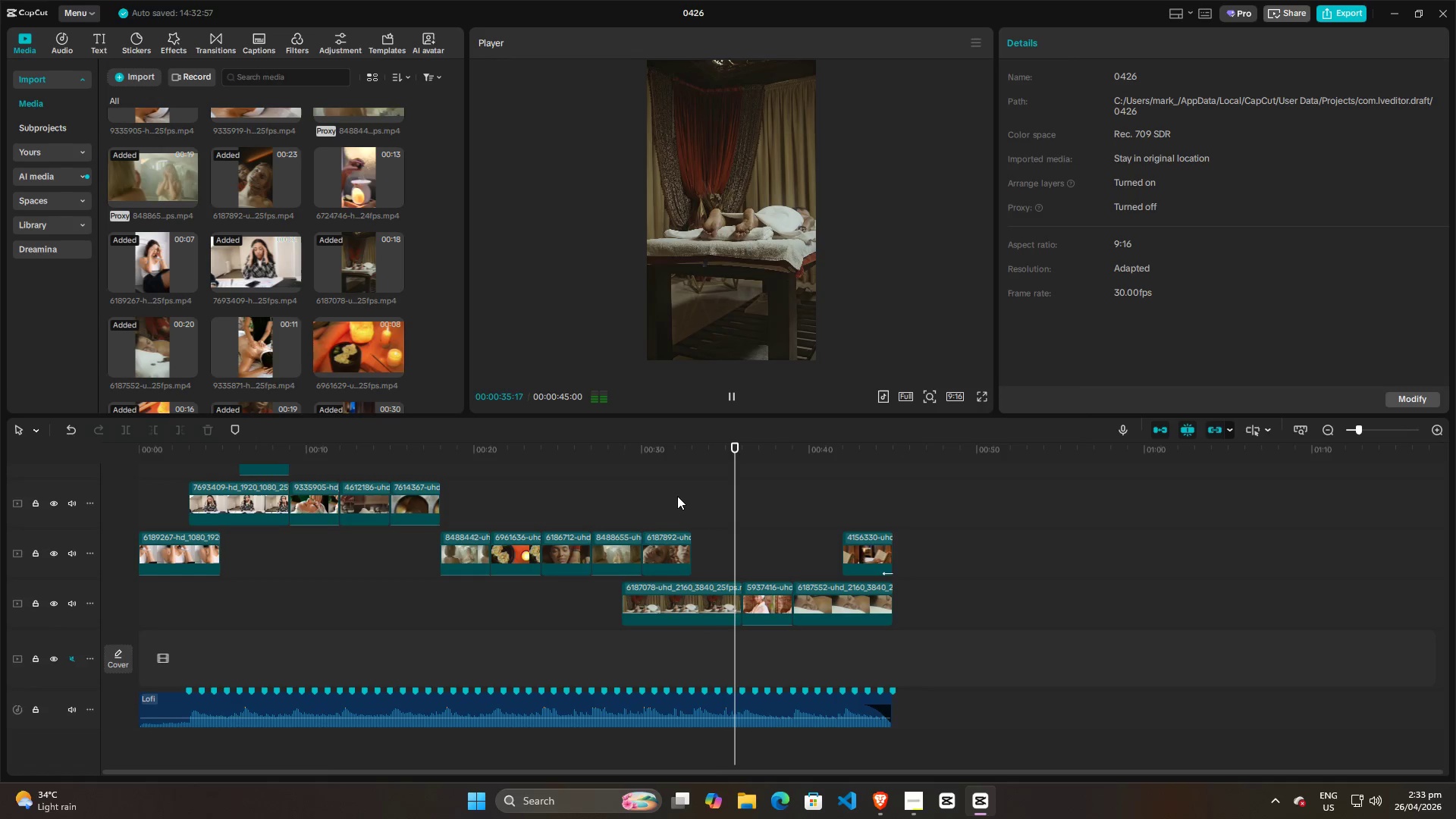 
key(Space)
 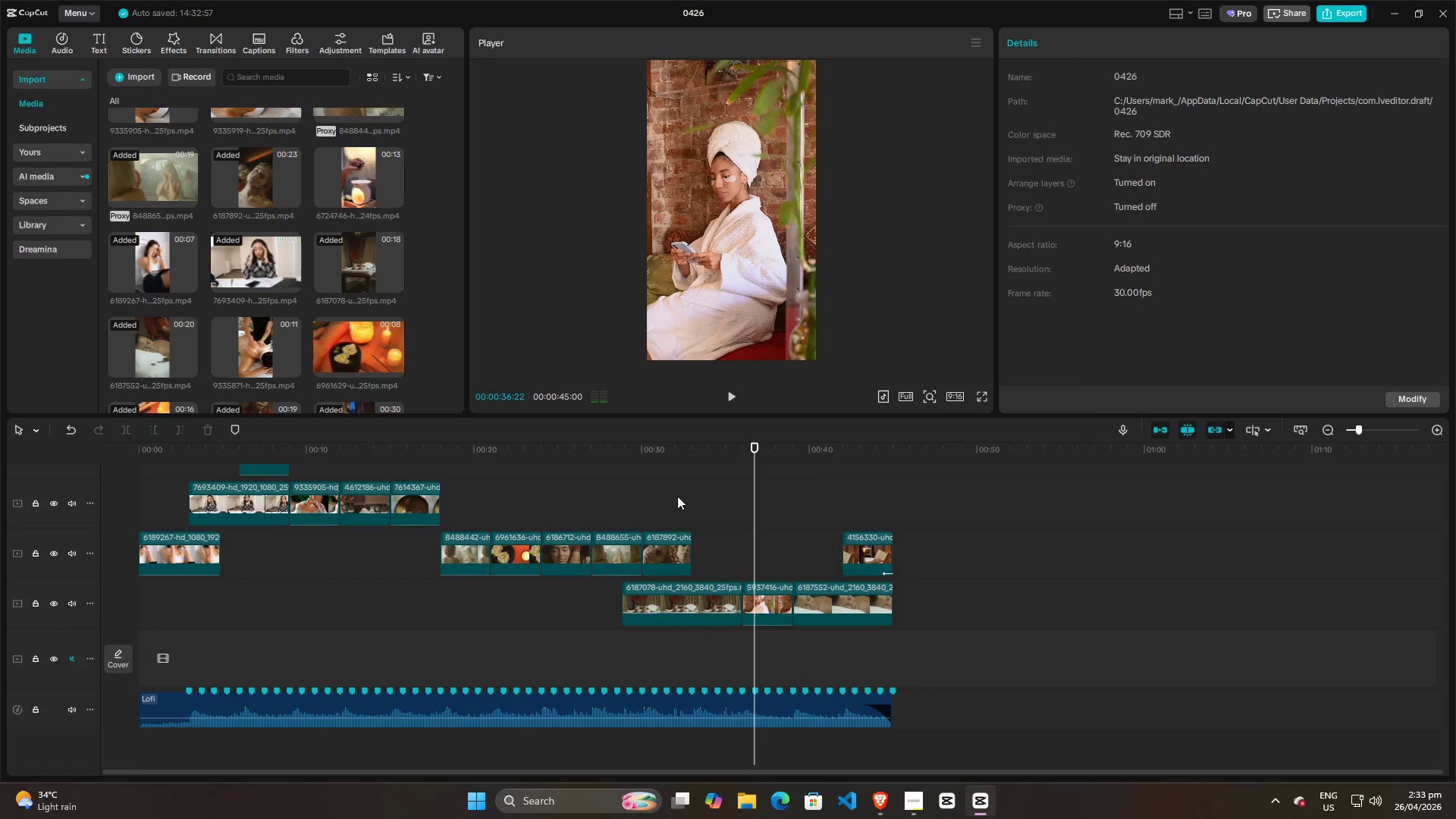 
key(Space)
 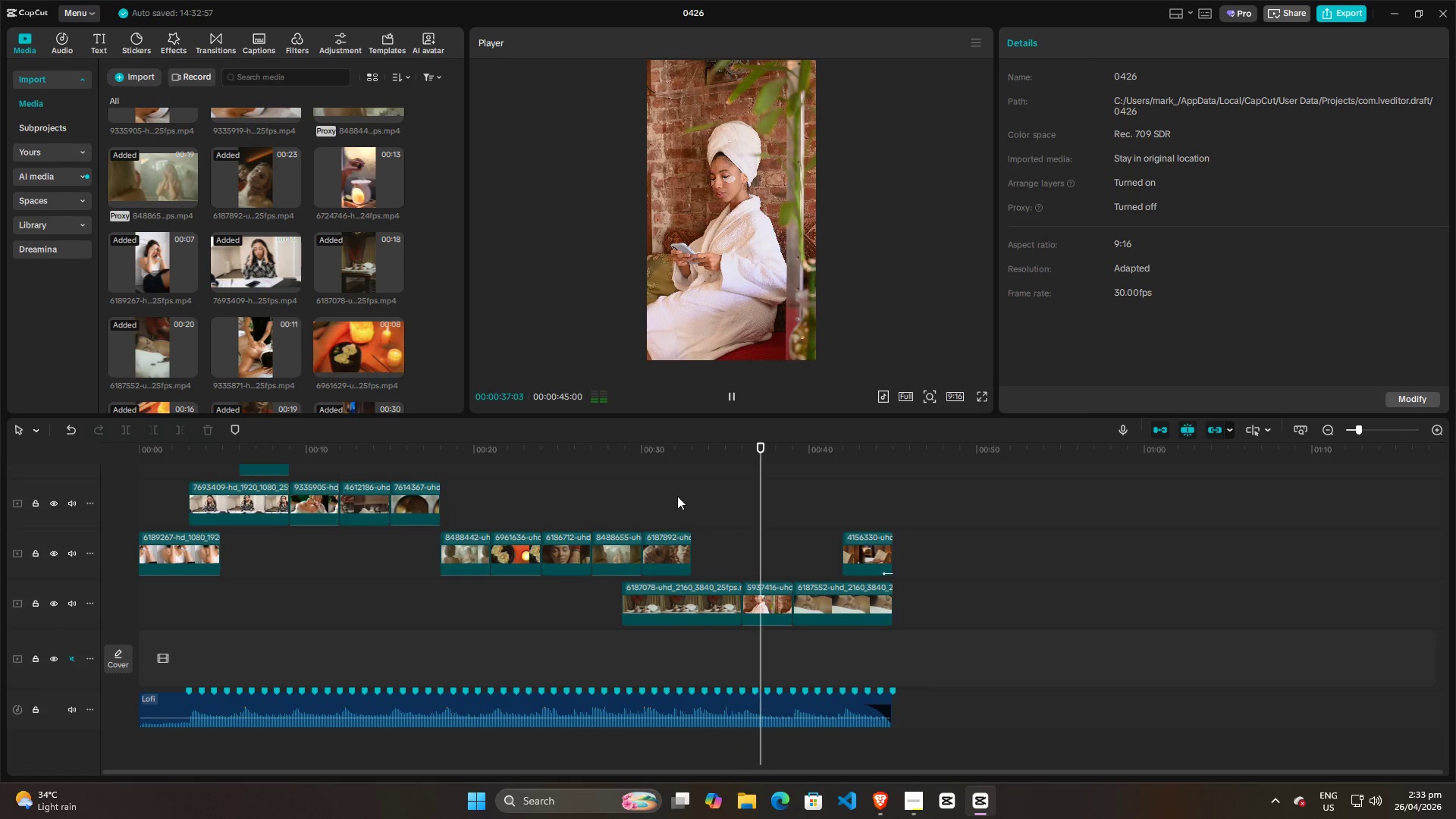 
key(Space)
 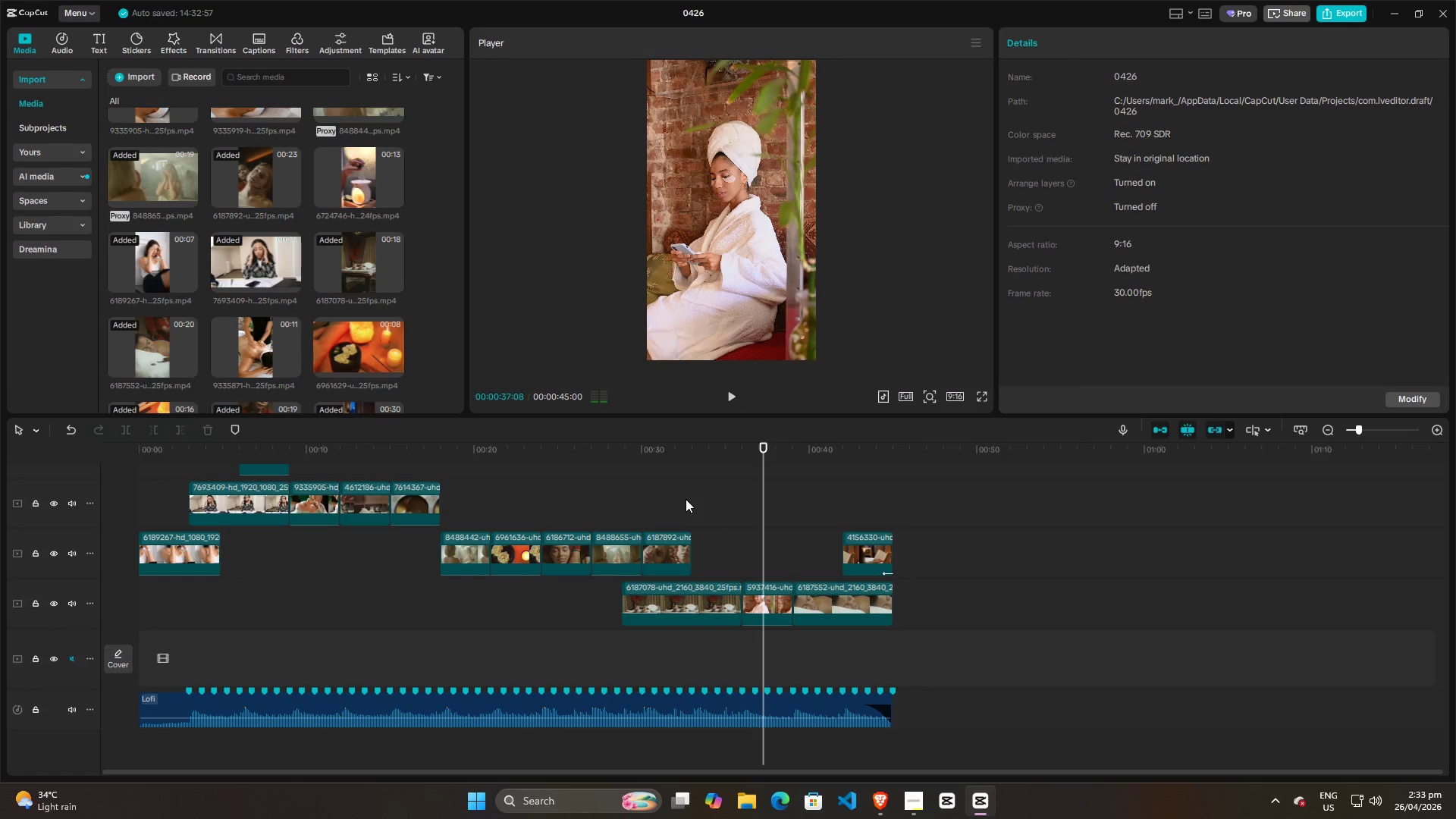 
left_click([686, 499])
 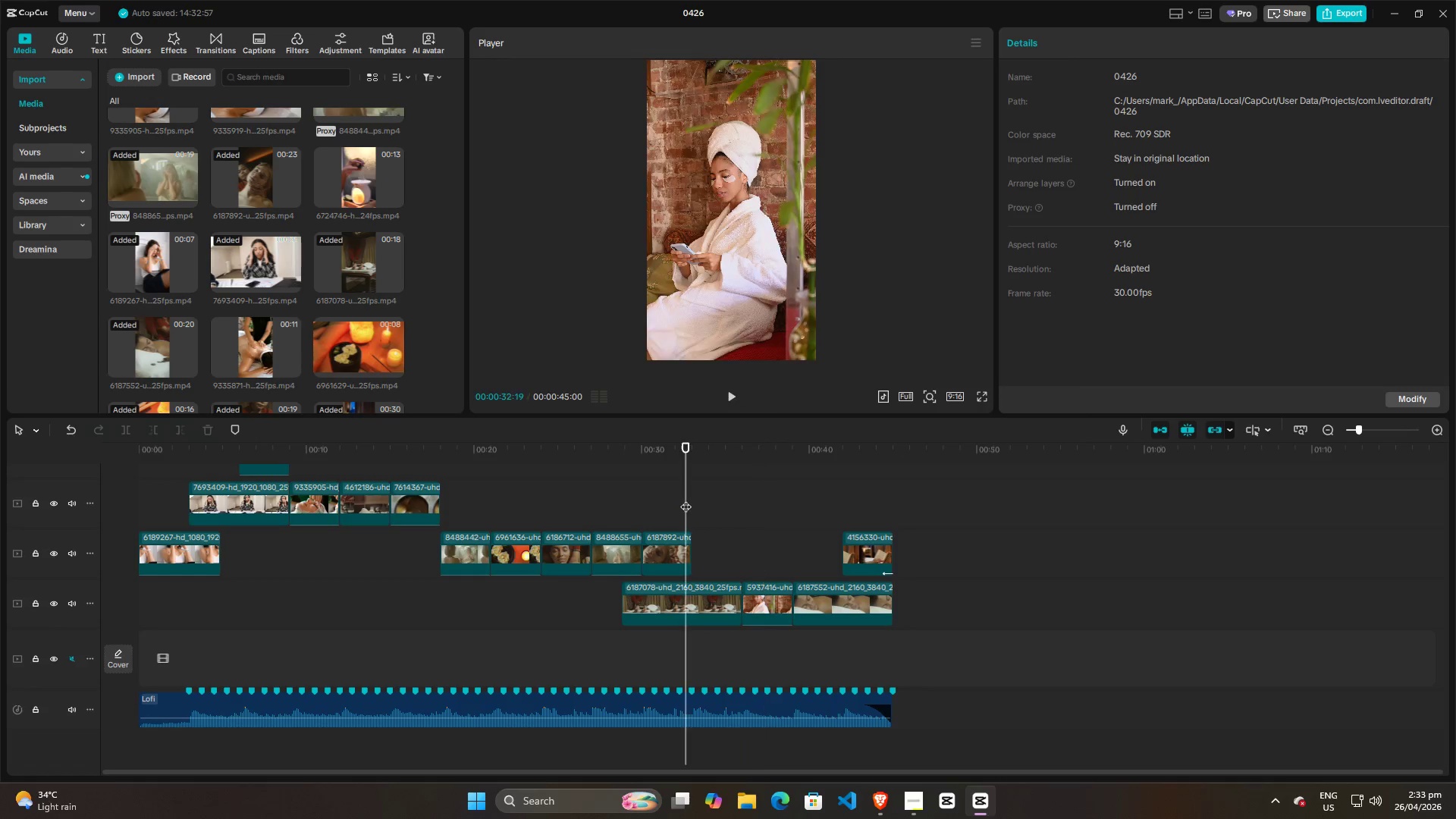 
key(Space)
 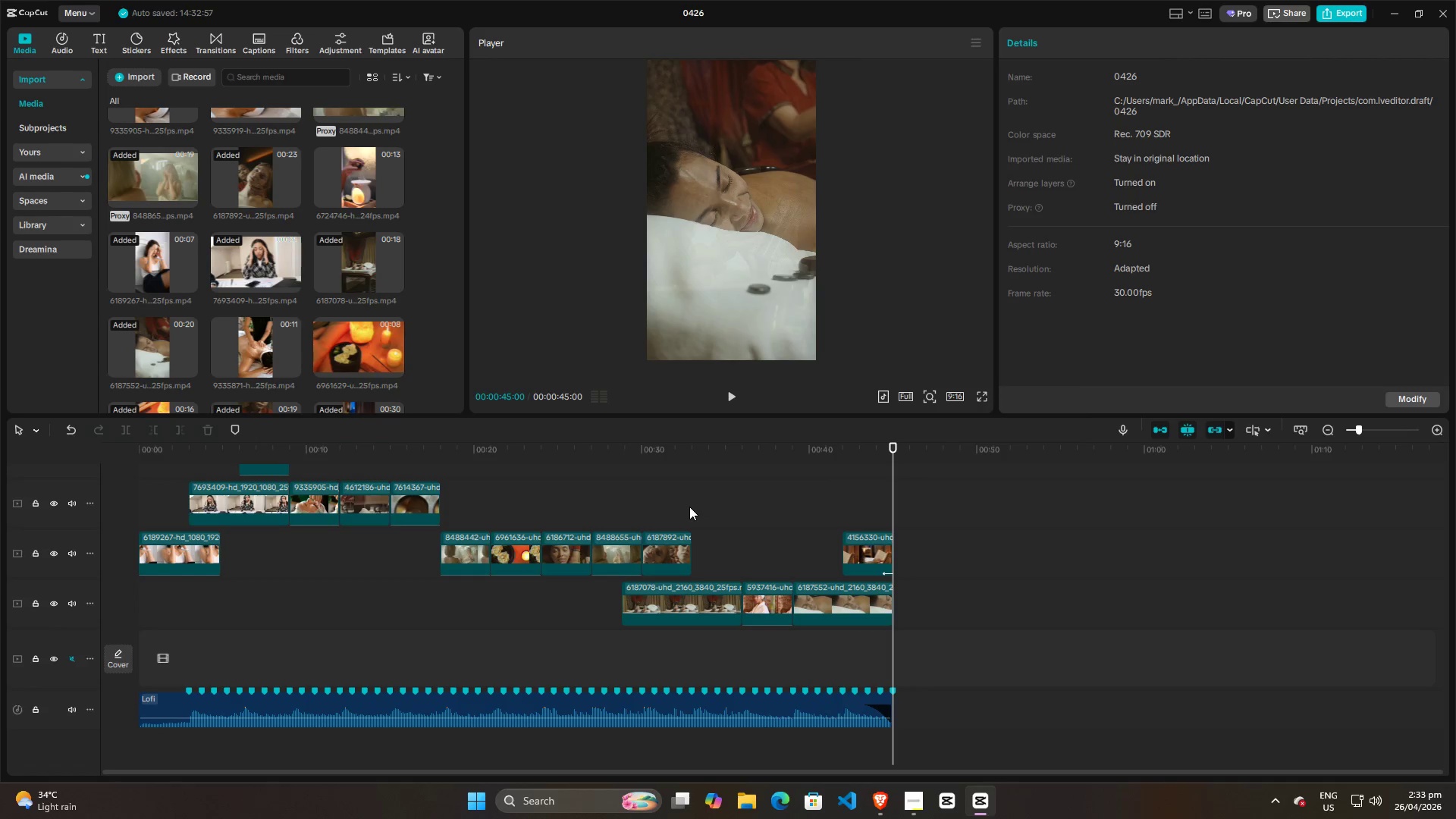 
wait(21.59)
 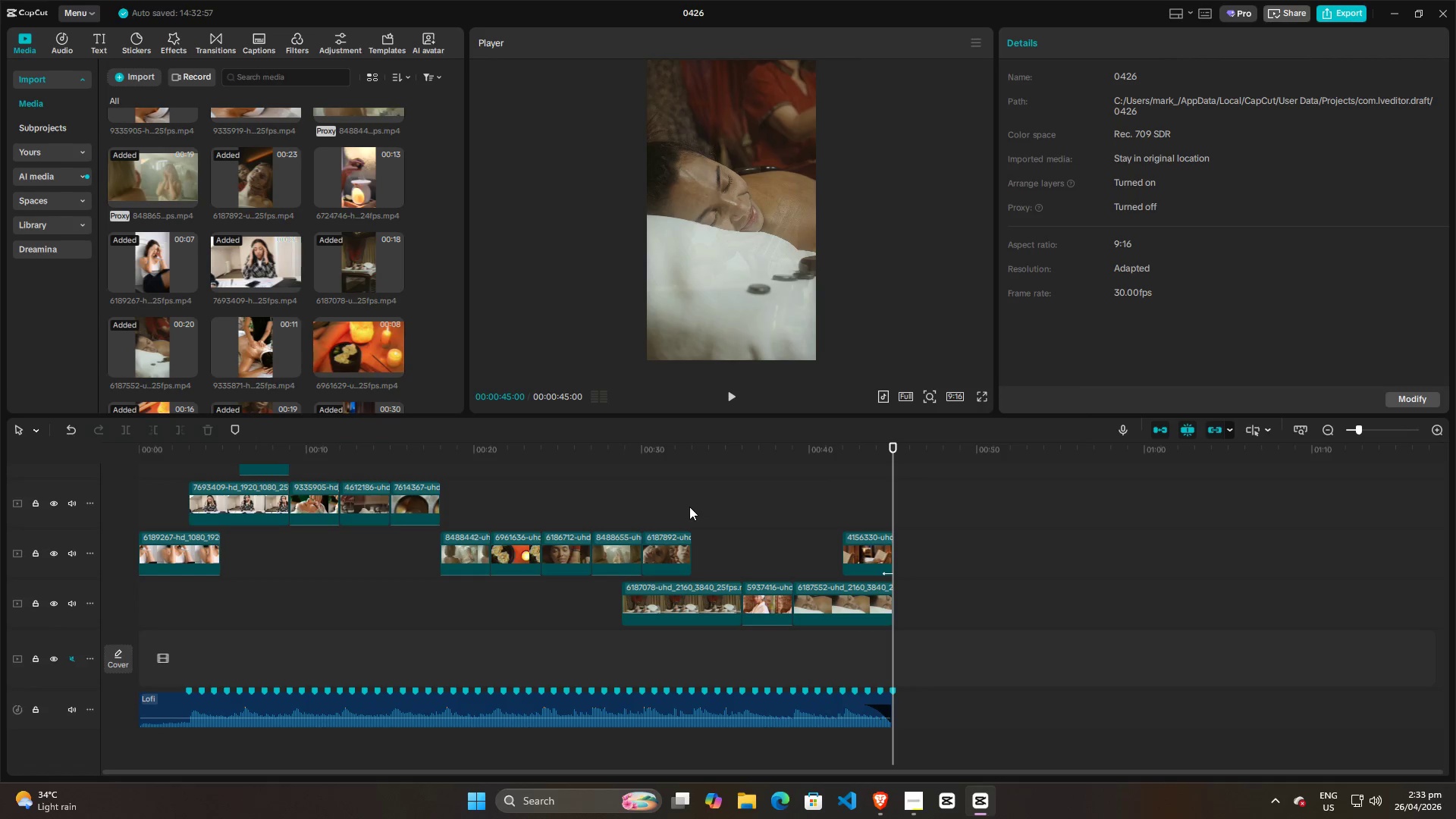 
left_click([572, 500])
 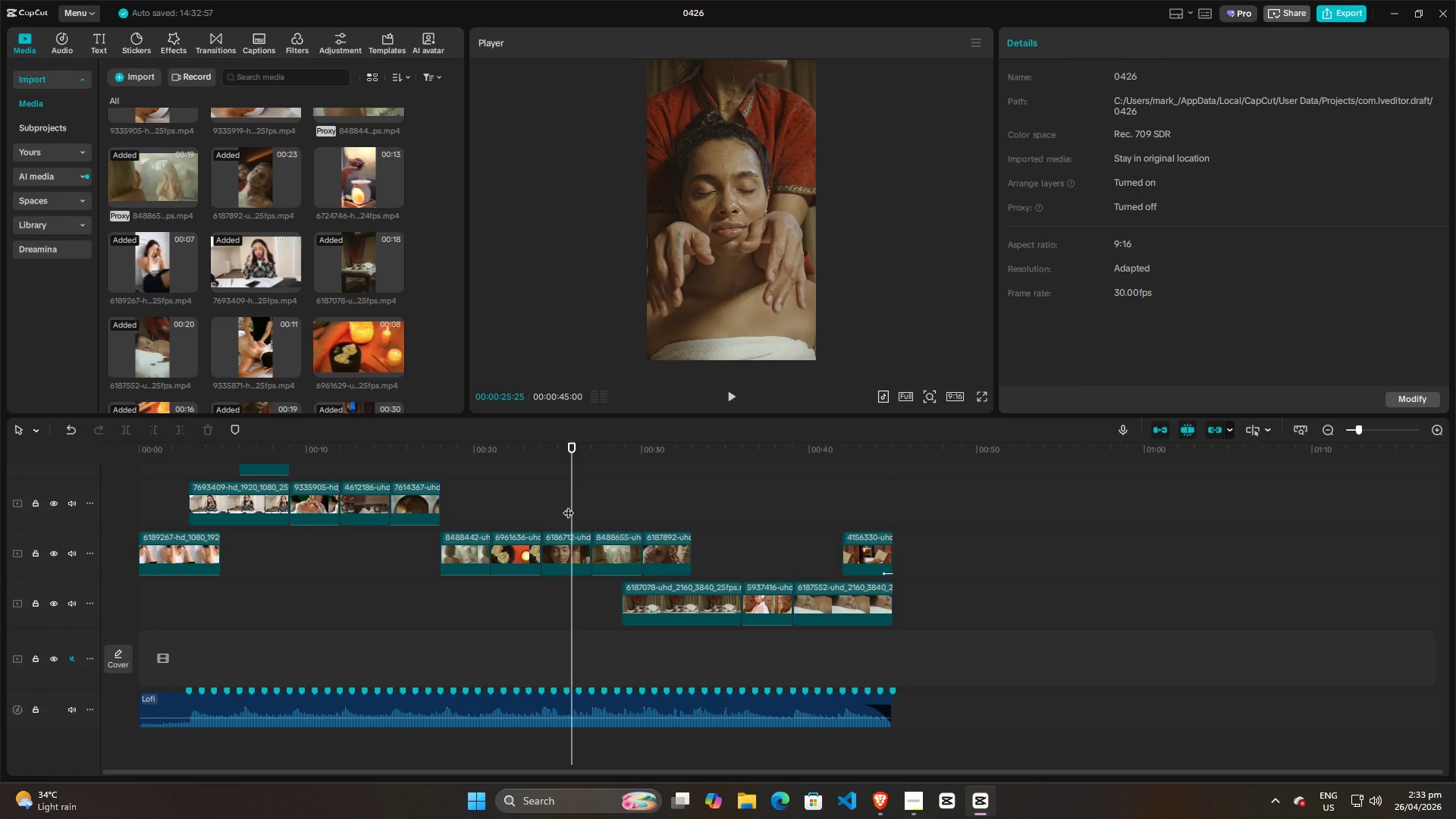 
left_click_drag(start_coordinate=[568, 505], to_coordinate=[0, 523])
 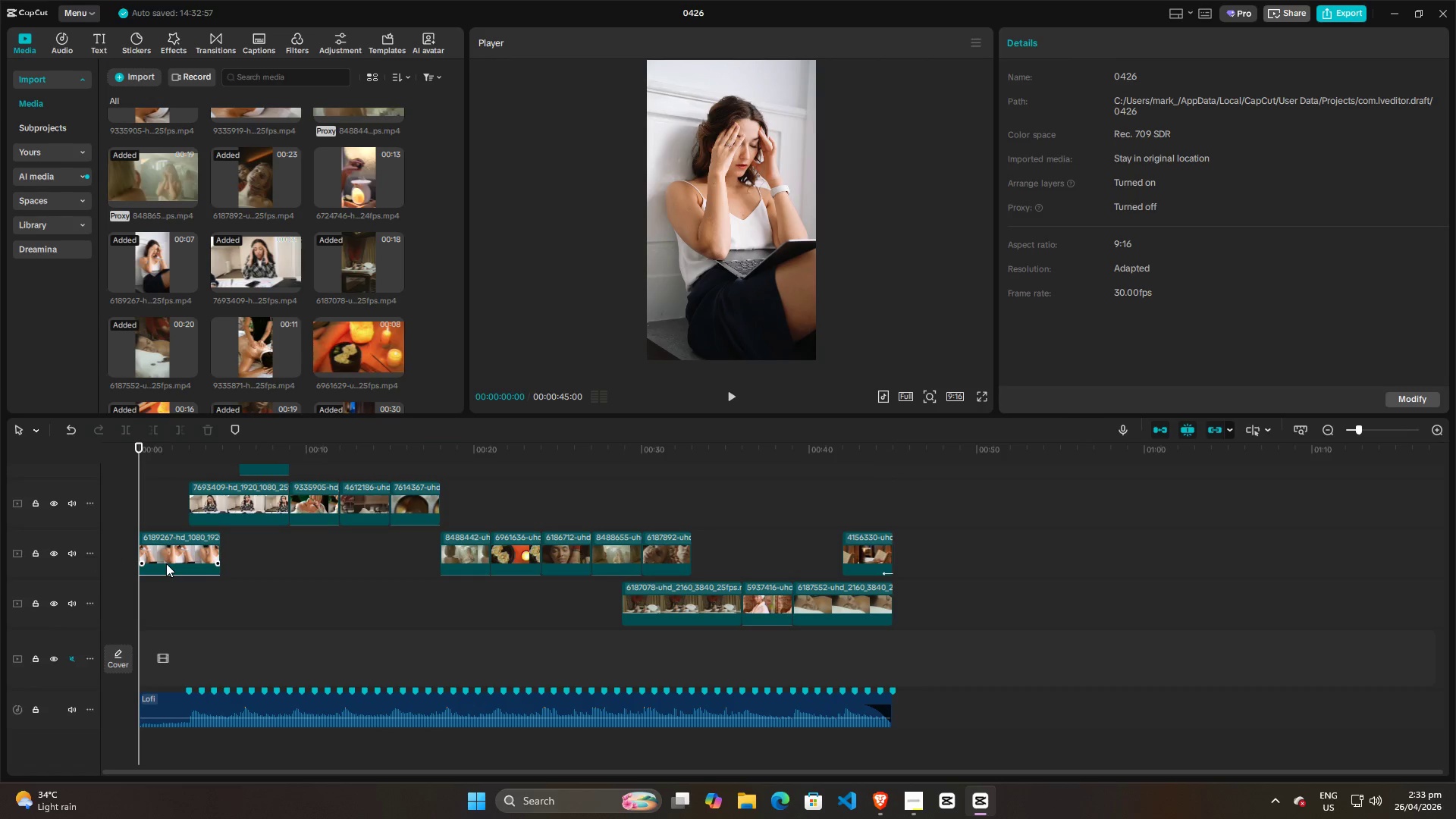 
key(Space)